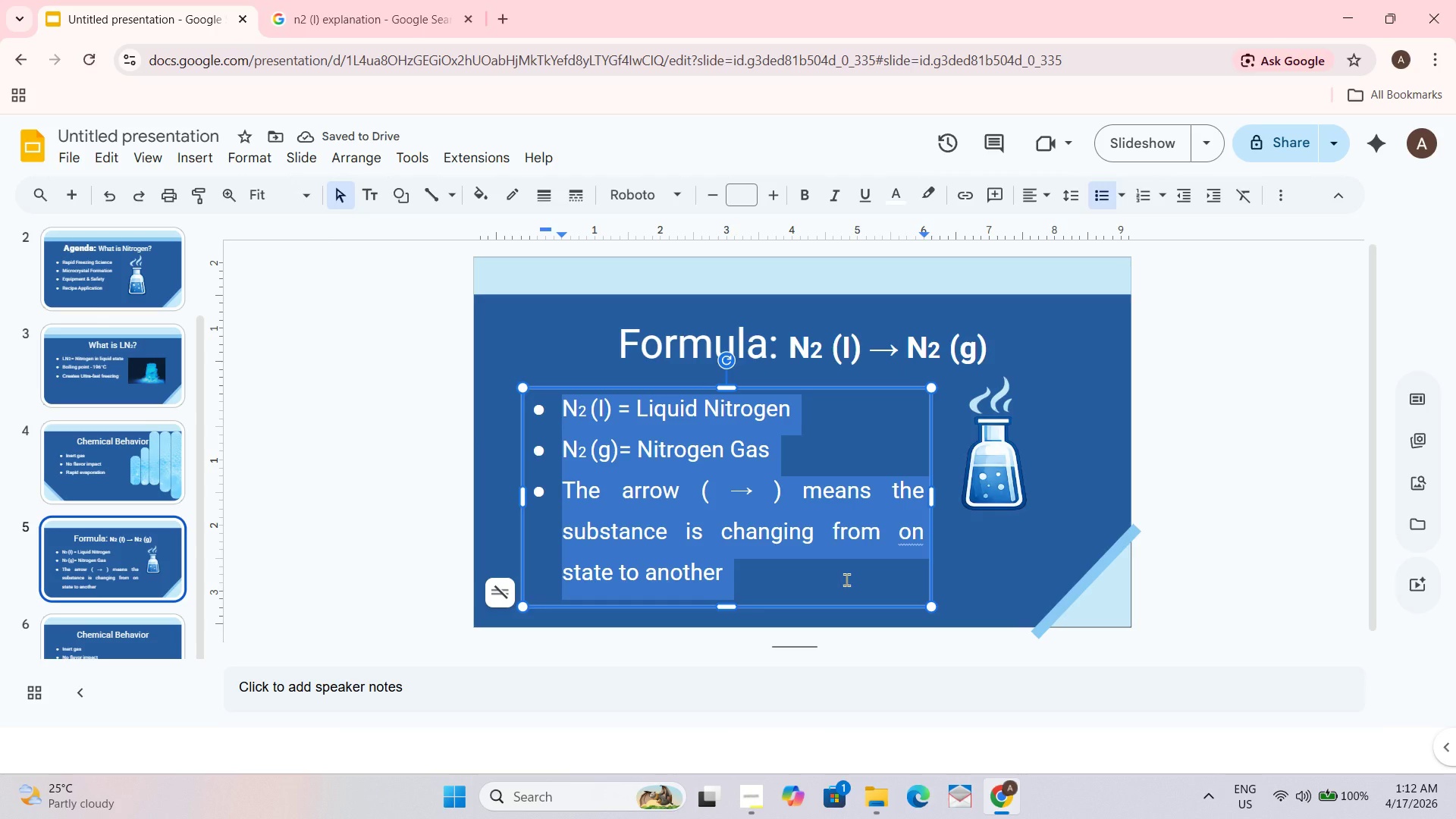 
key(Control+Shift+J)
 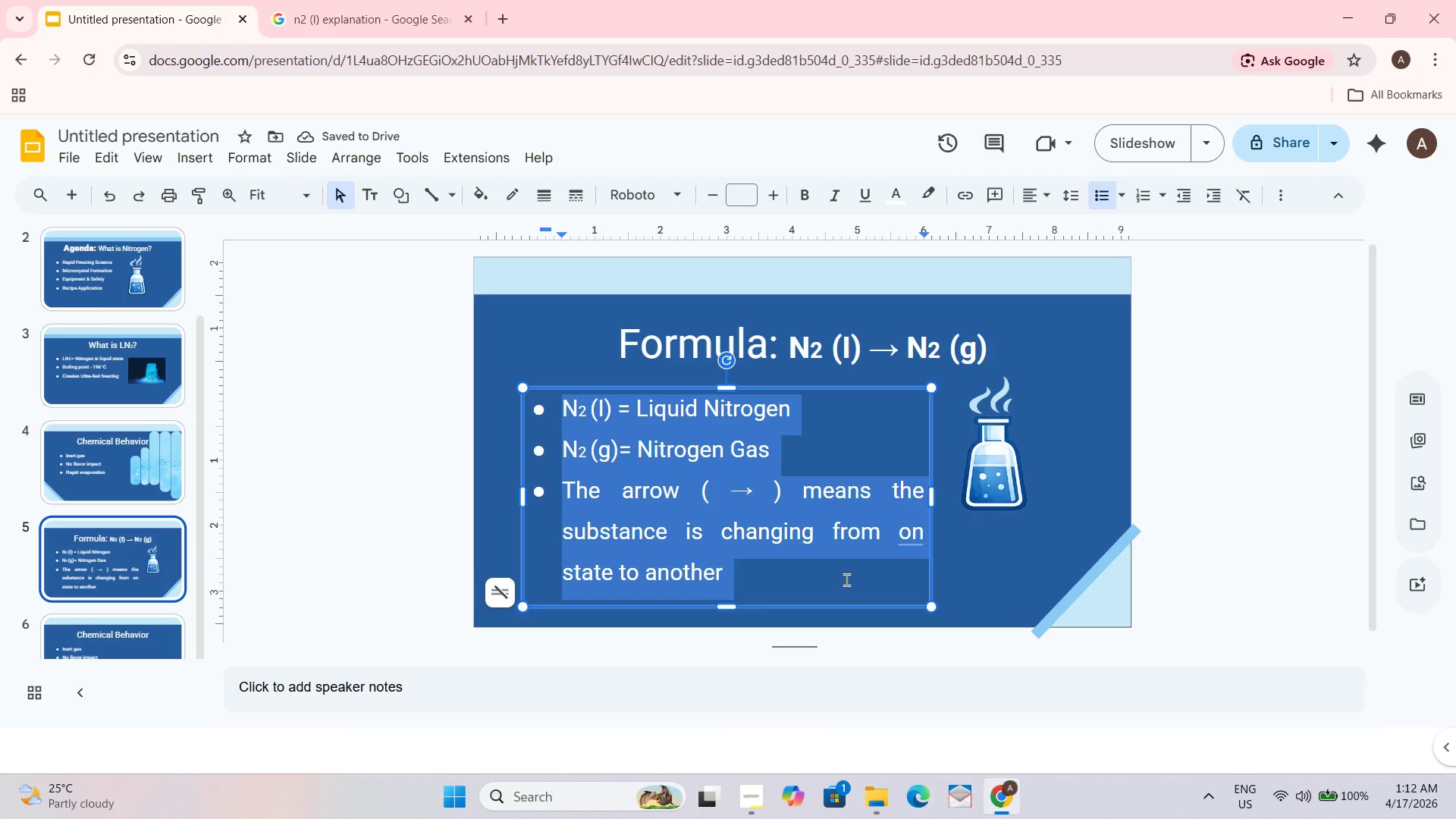 
key(Control+Shift+J)
 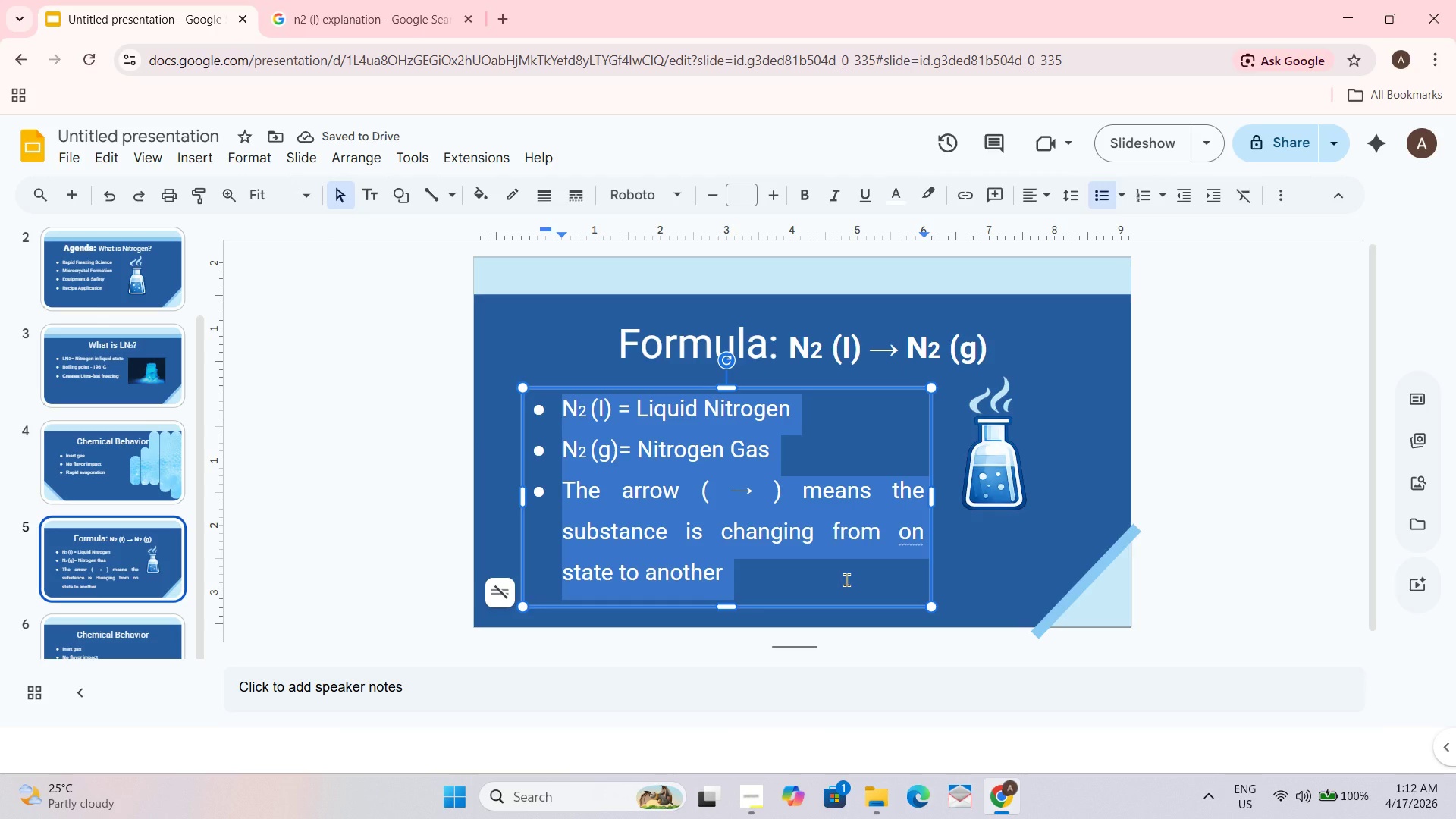 
key(Control+Shift+J)
 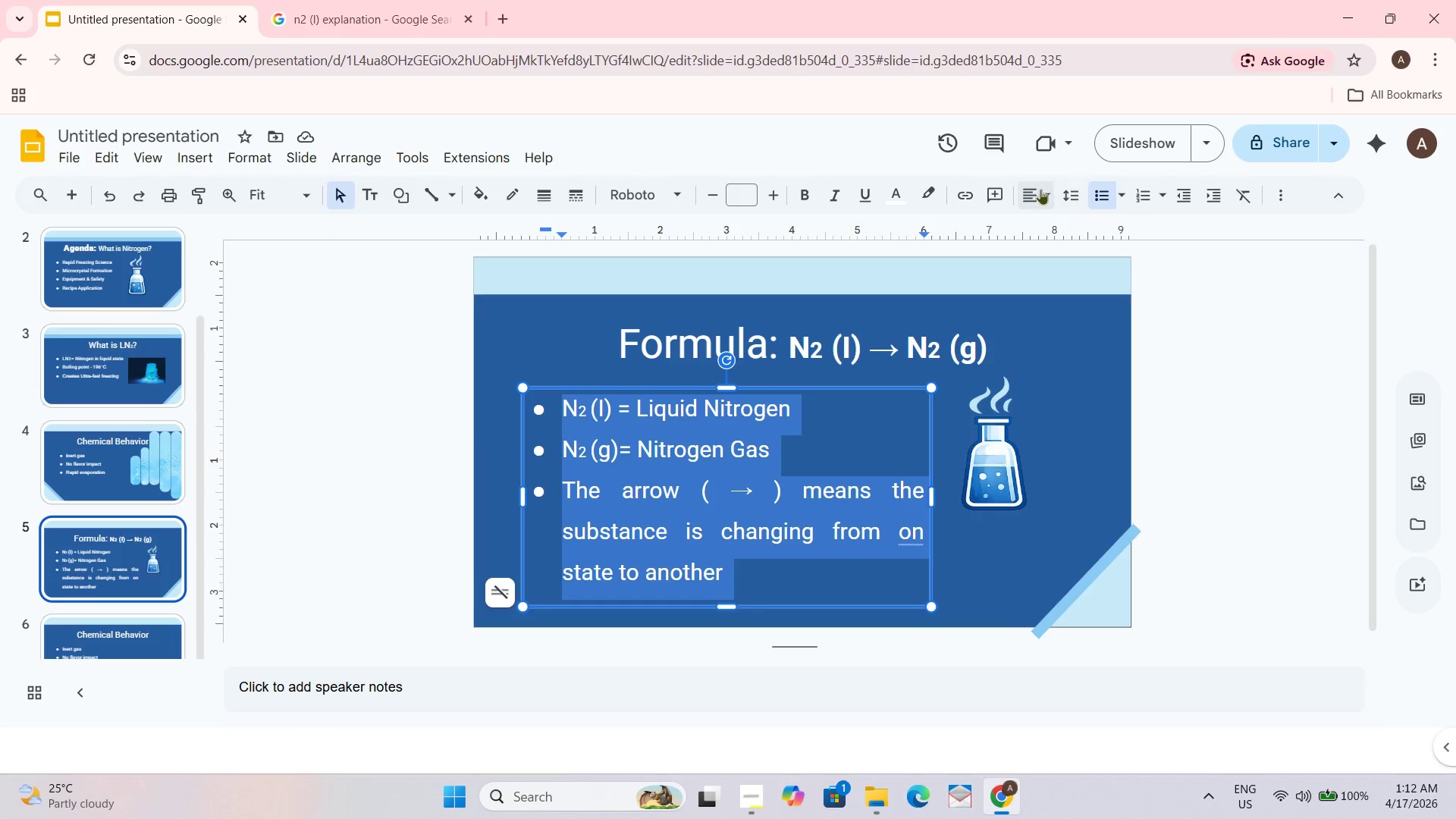 
left_click([1106, 199])
 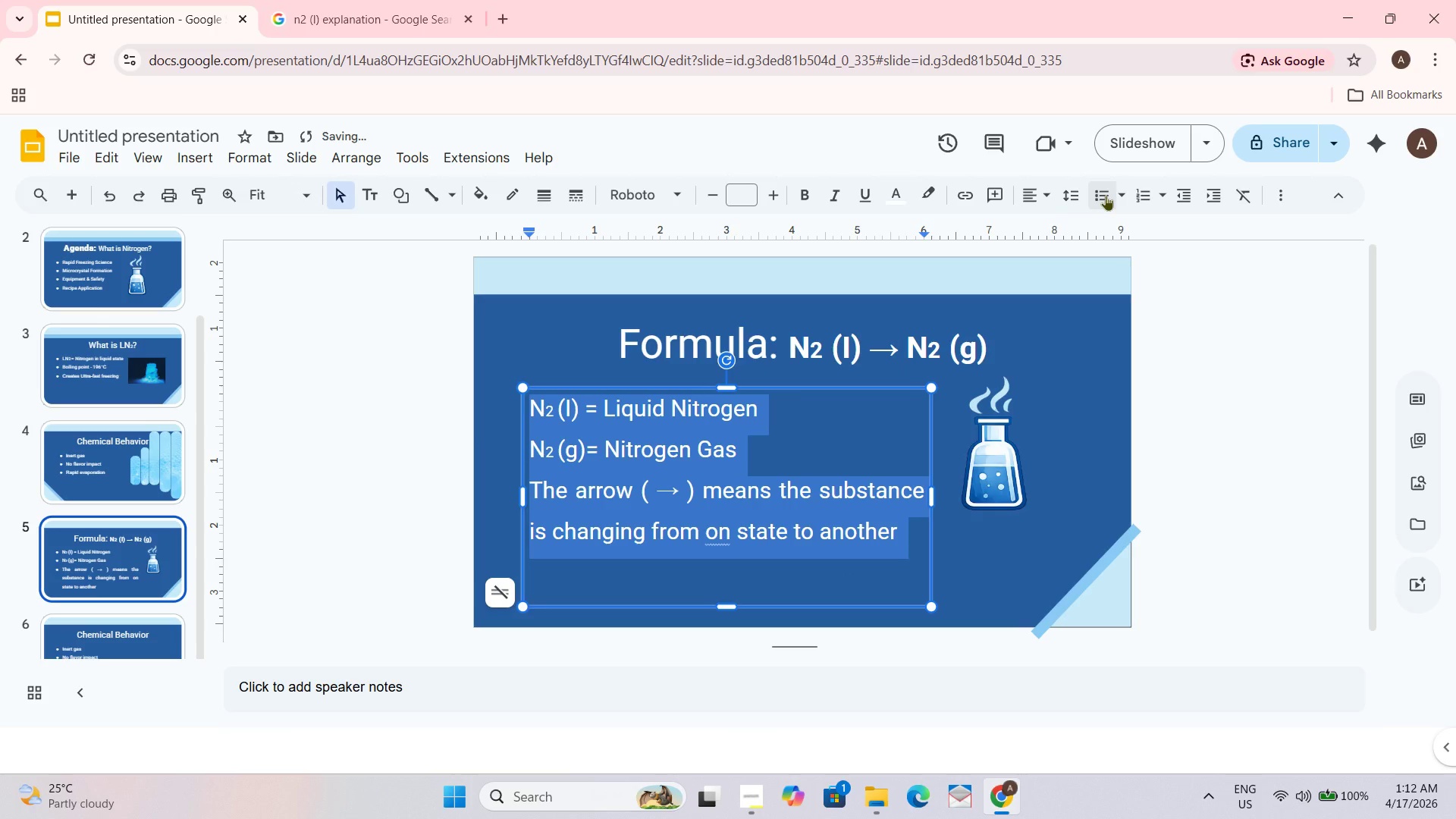 
key(Control+Z)
 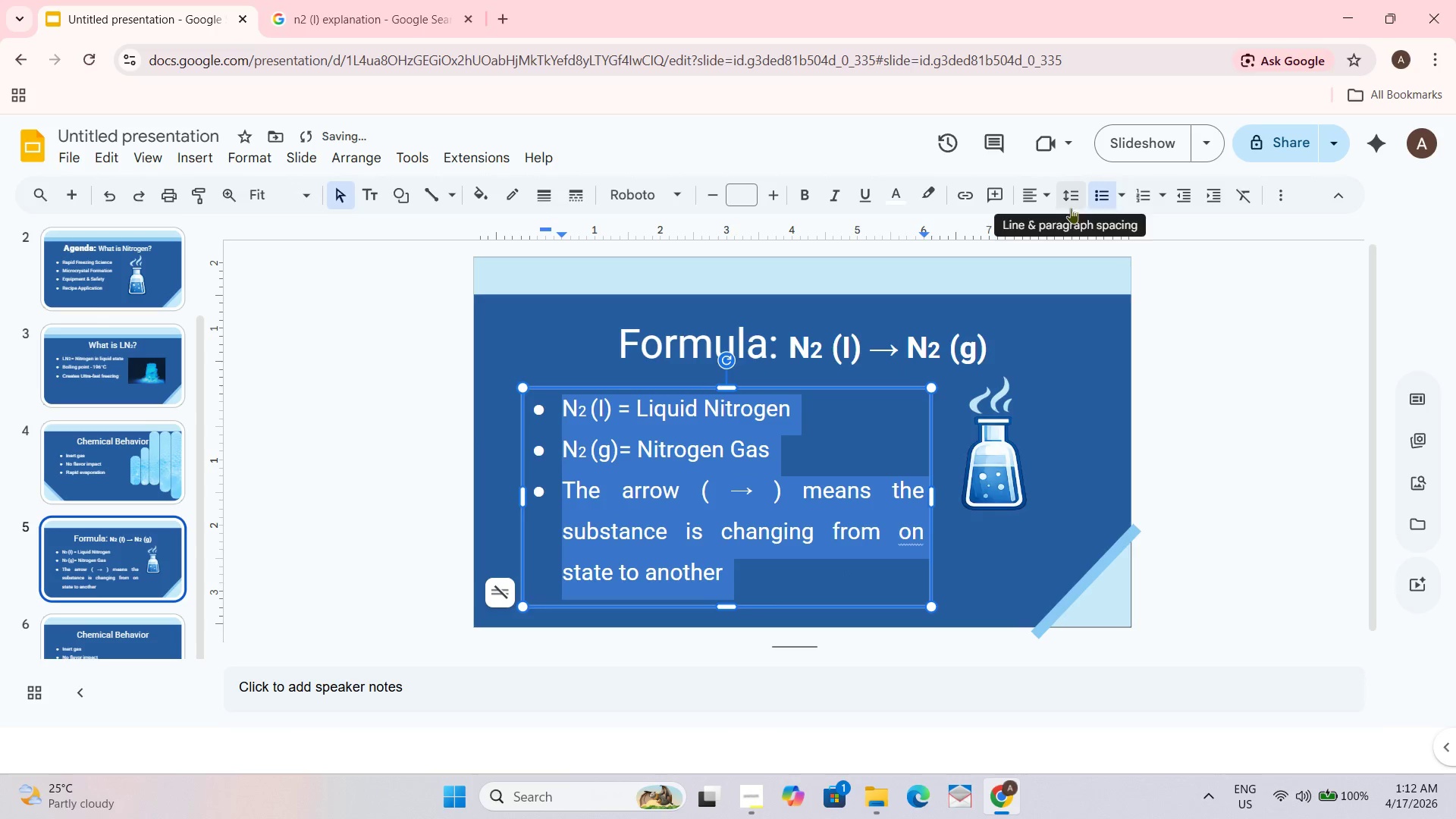 
key(Control+Z)
 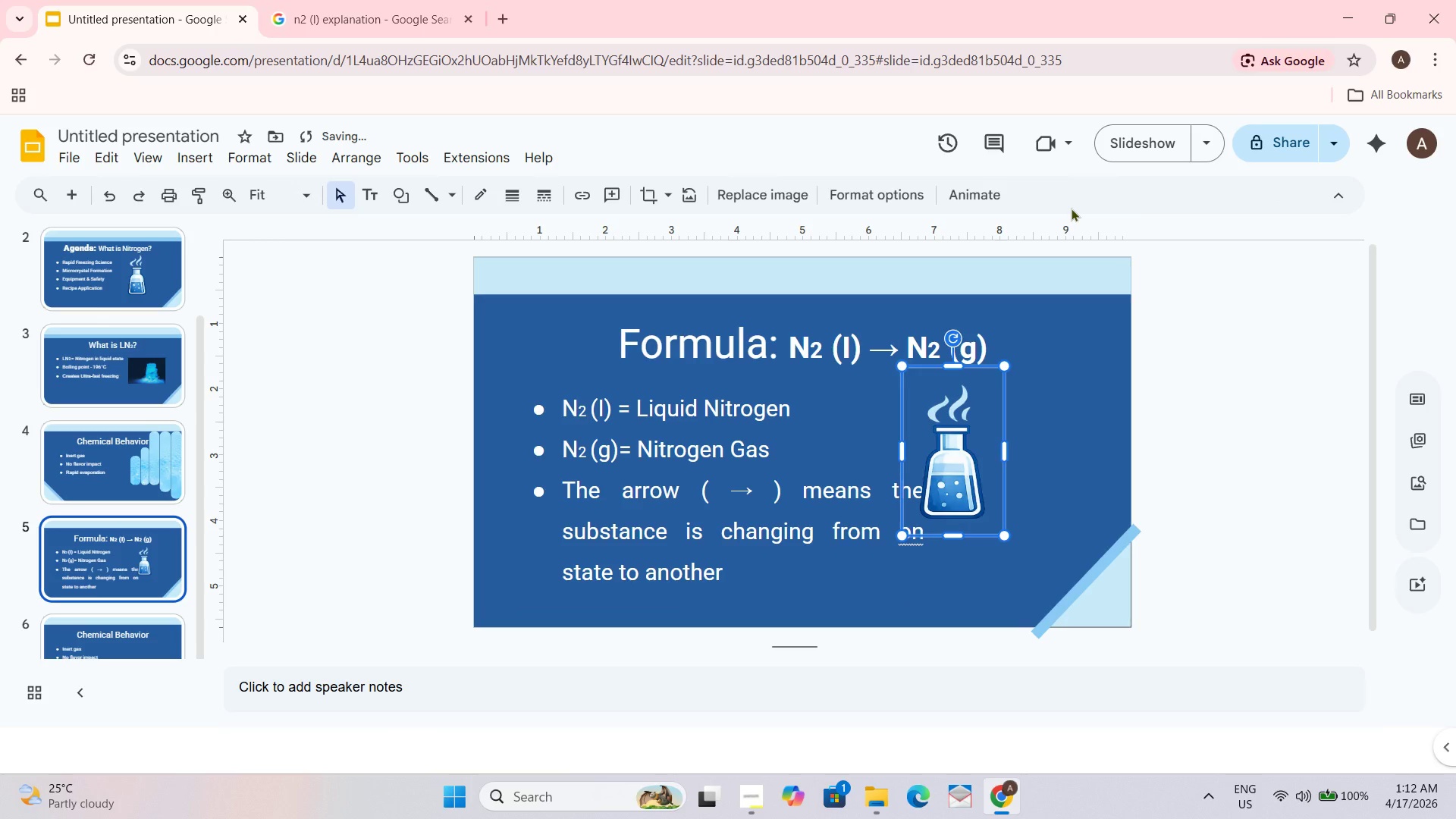 
key(Control+Z)
 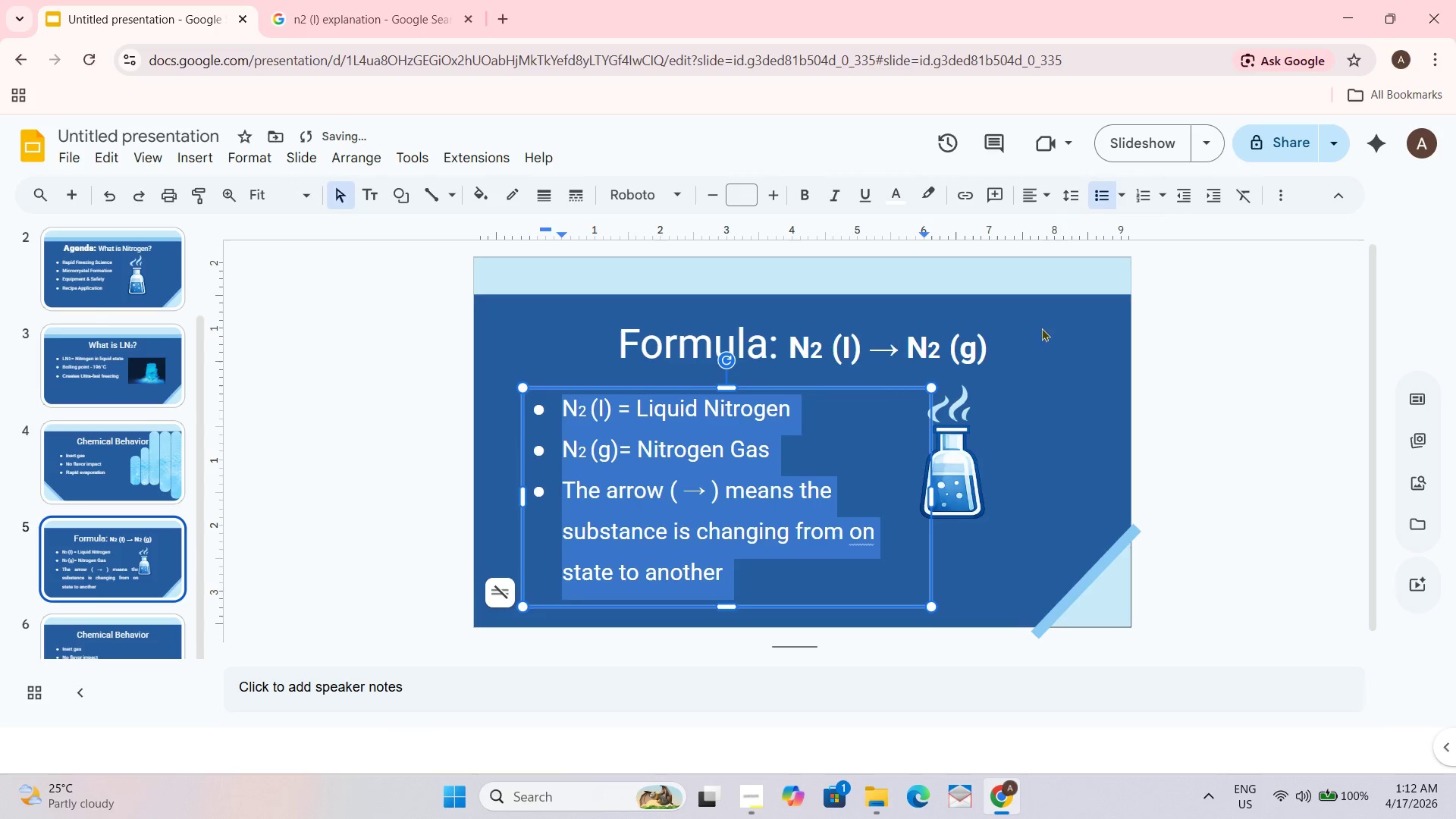 
left_click([1043, 352])
 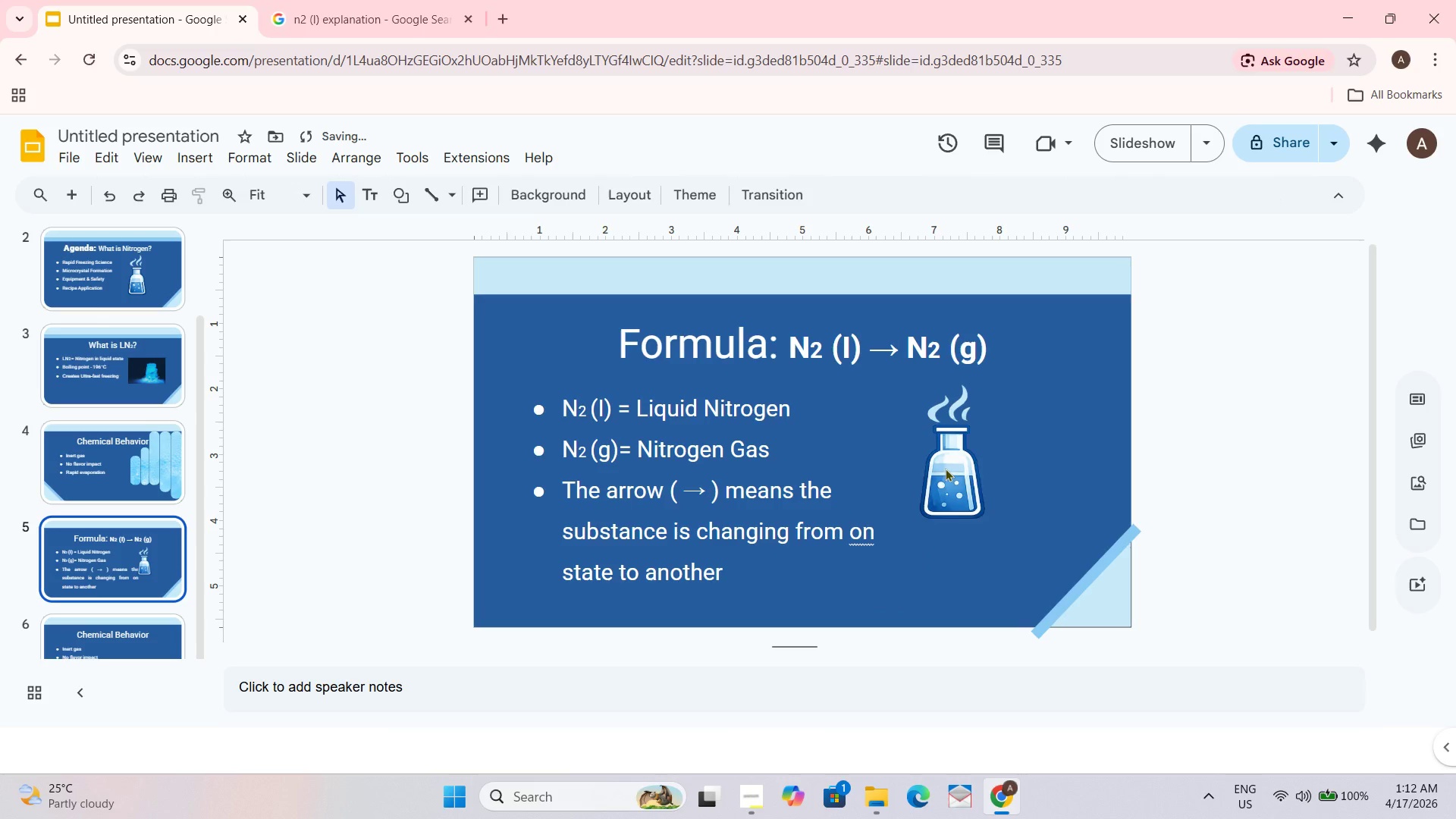 
left_click_drag(start_coordinate=[945, 468], to_coordinate=[940, 486])
 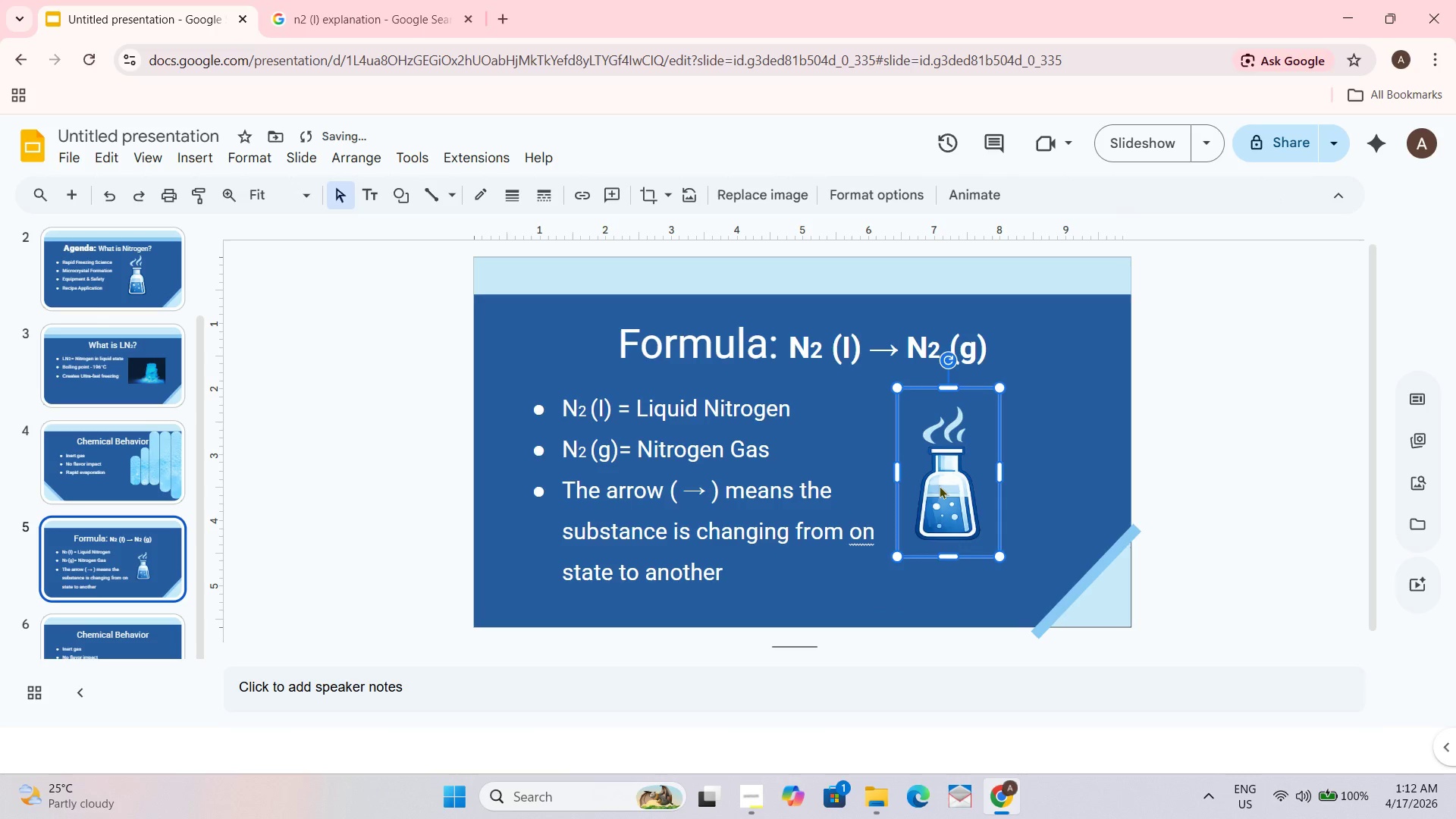 
left_click_drag(start_coordinate=[939, 485], to_coordinate=[939, 489])
 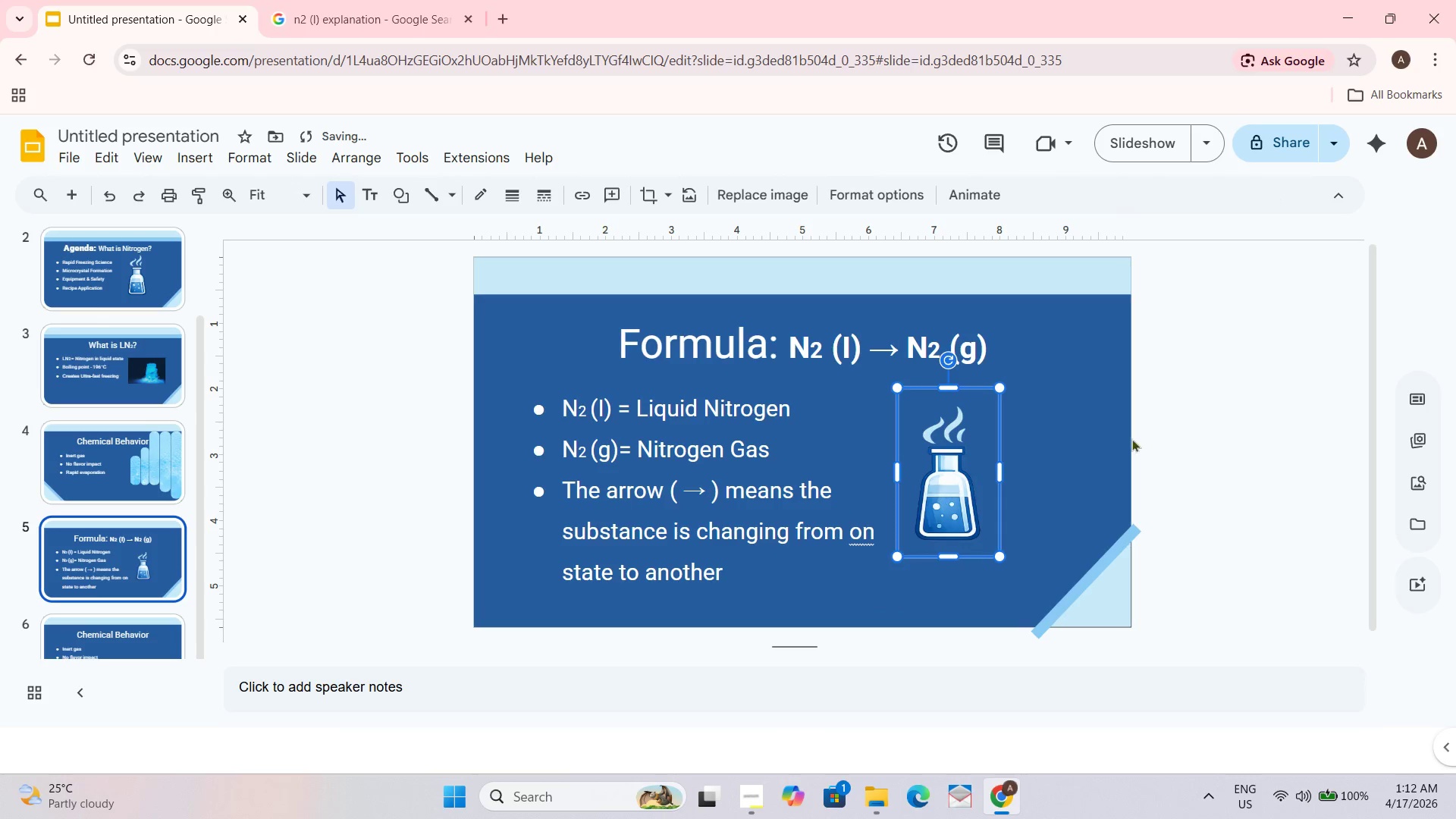 
left_click_drag(start_coordinate=[1213, 418], to_coordinate=[1217, 418])
 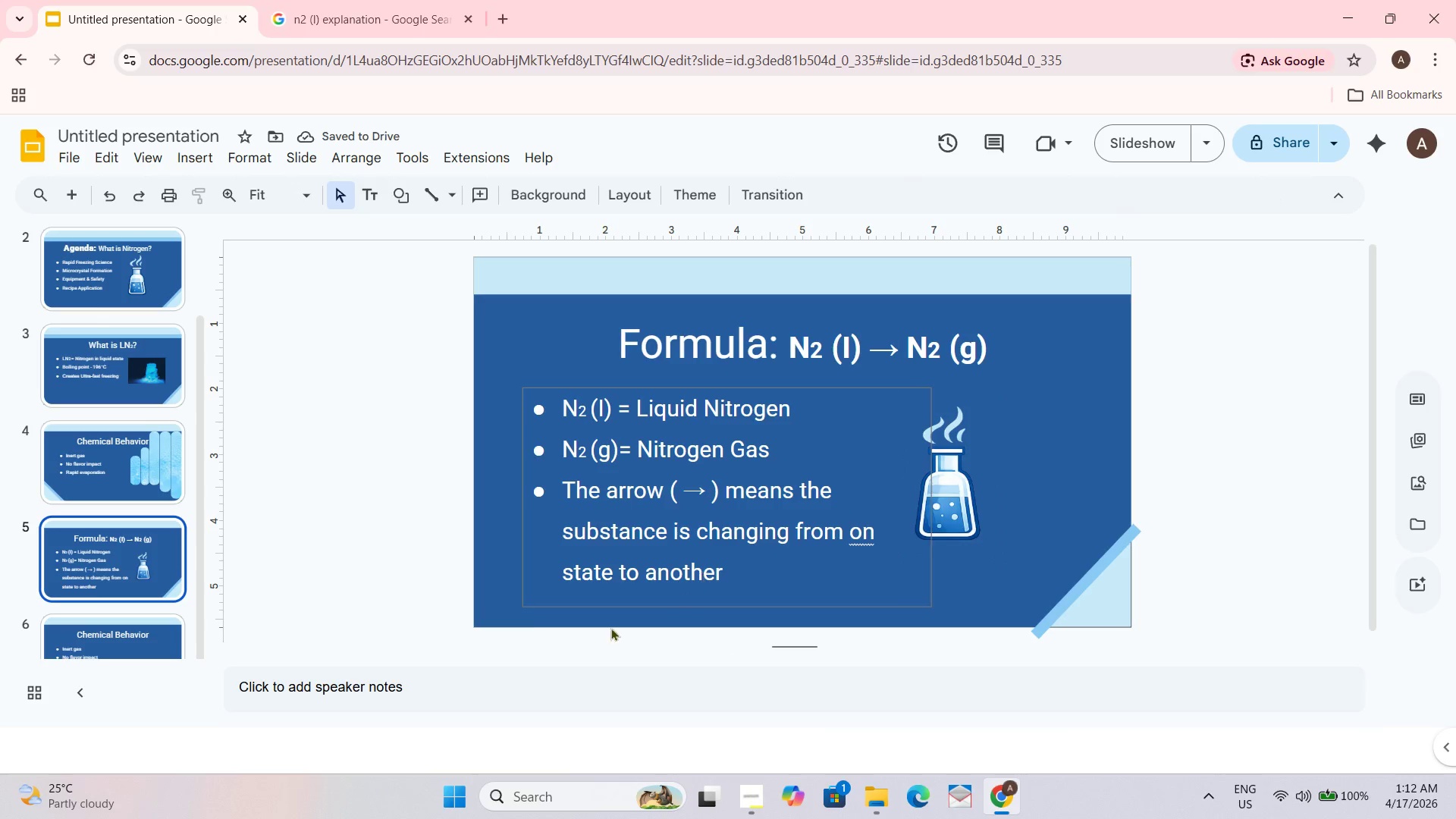 
scroll: coordinate [40, 535], scroll_direction: down, amount: 3.0
 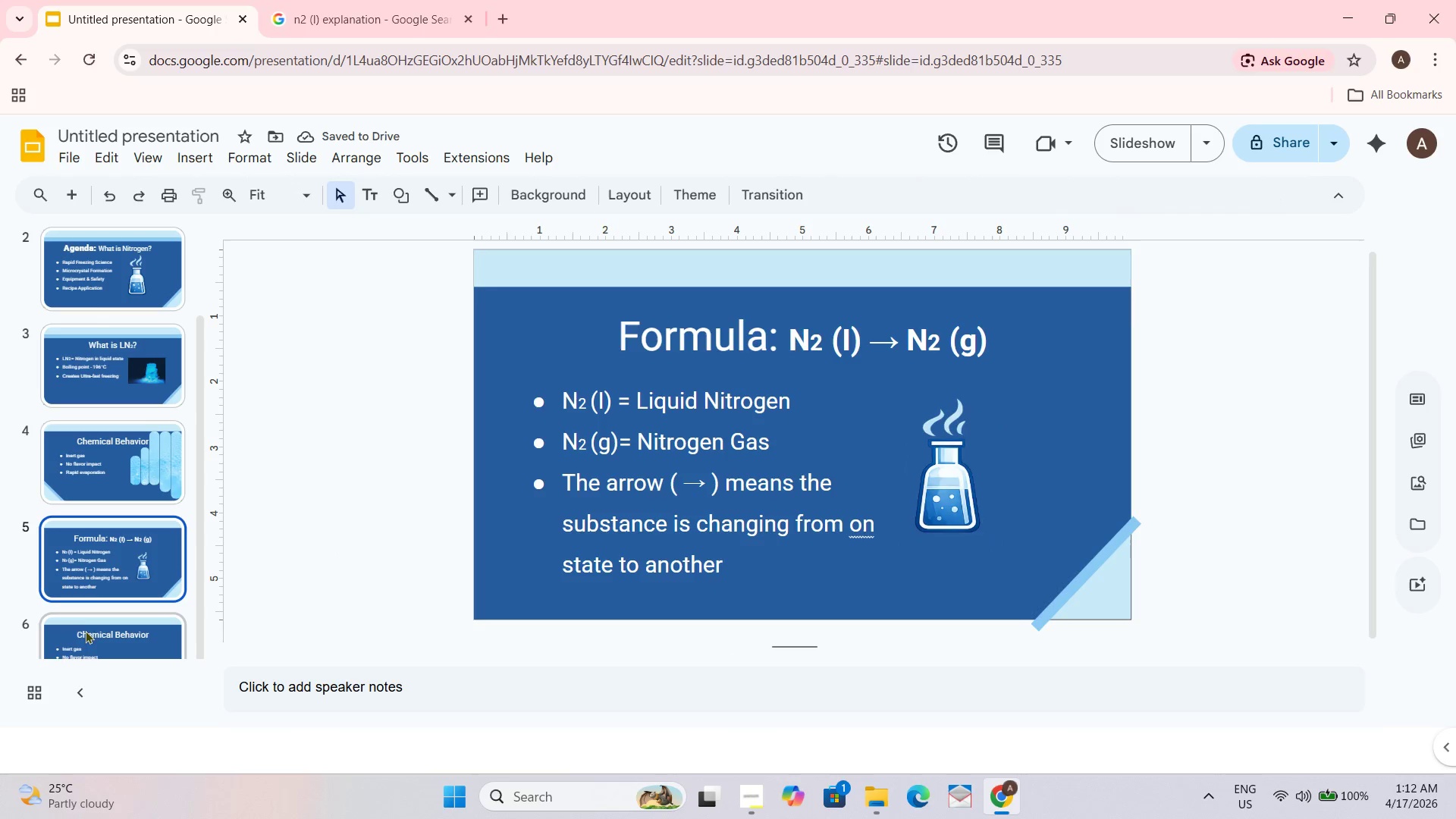 
left_click([82, 623])
 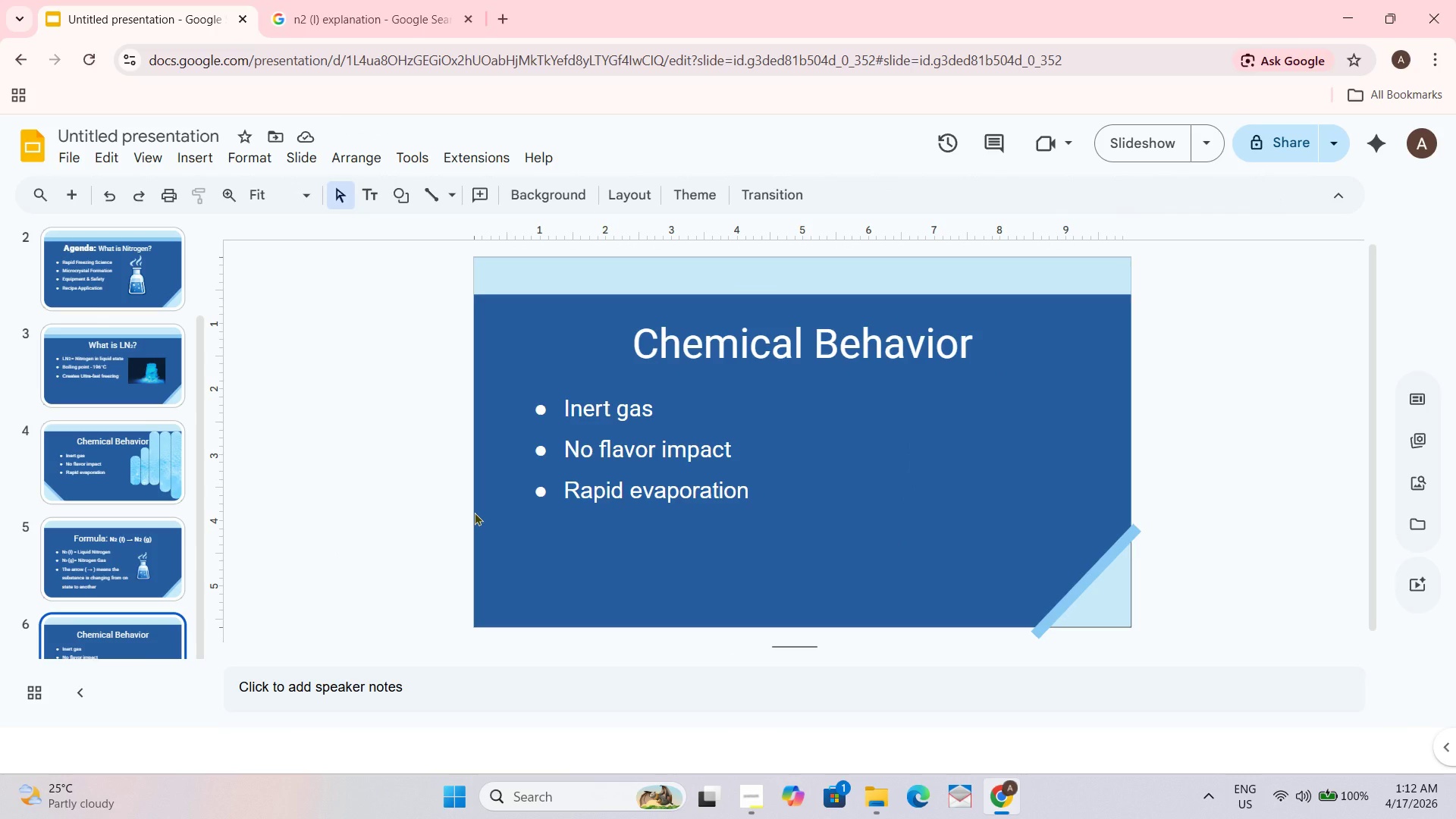 
wait(13.84)
 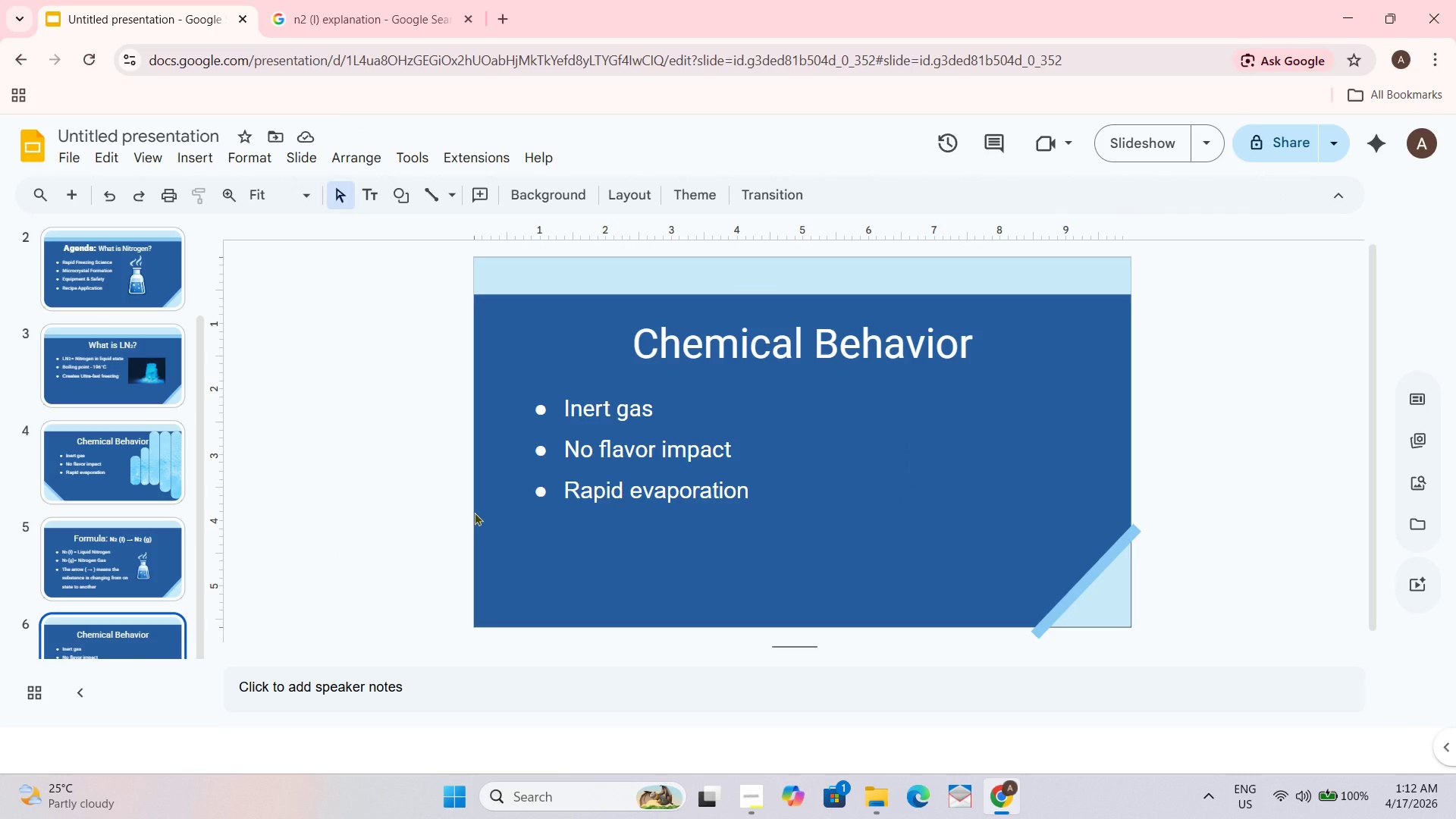 
scroll: coordinate [127, 557], scroll_direction: down, amount: 6.0
 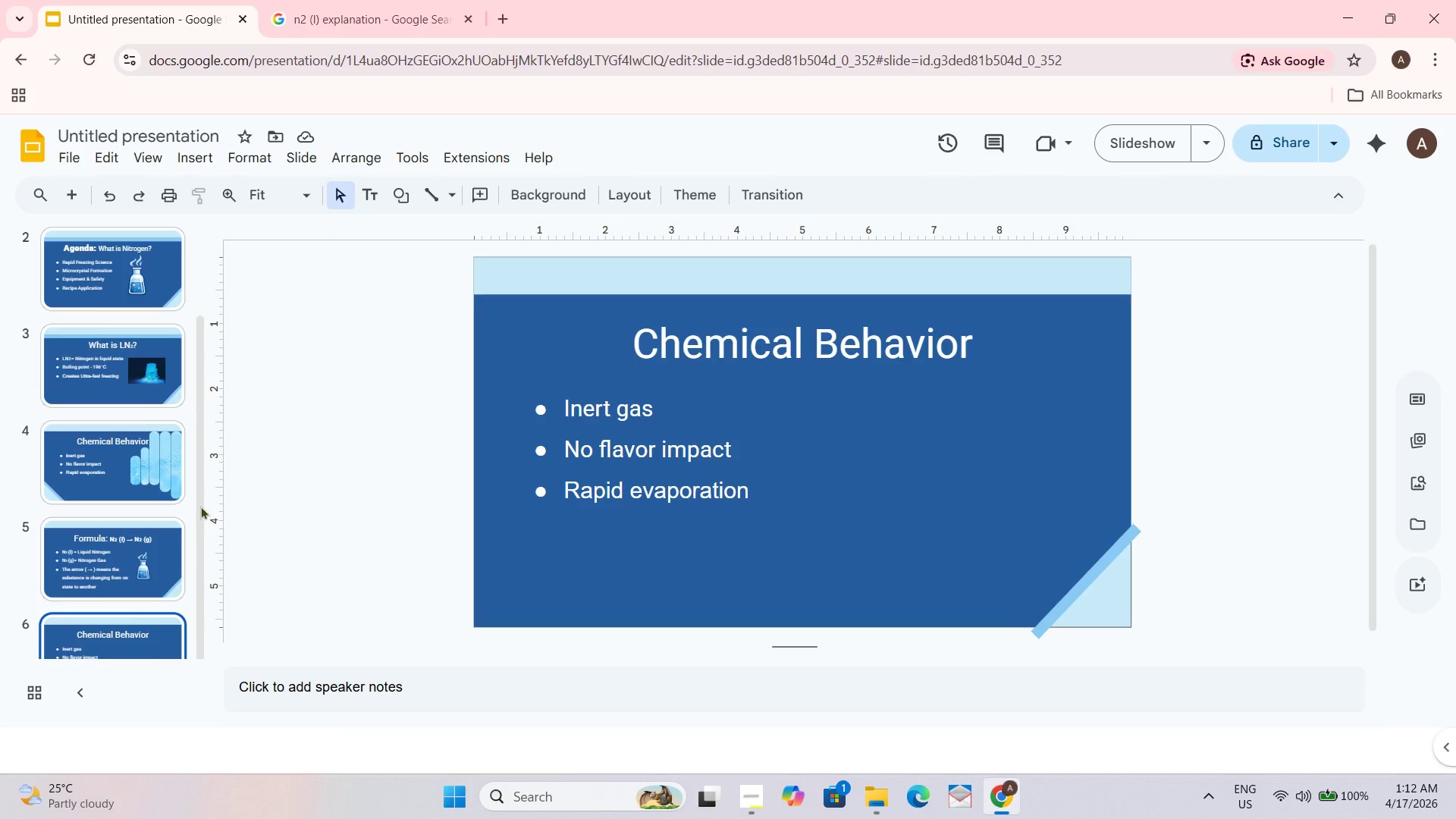 
right_click([161, 640])
 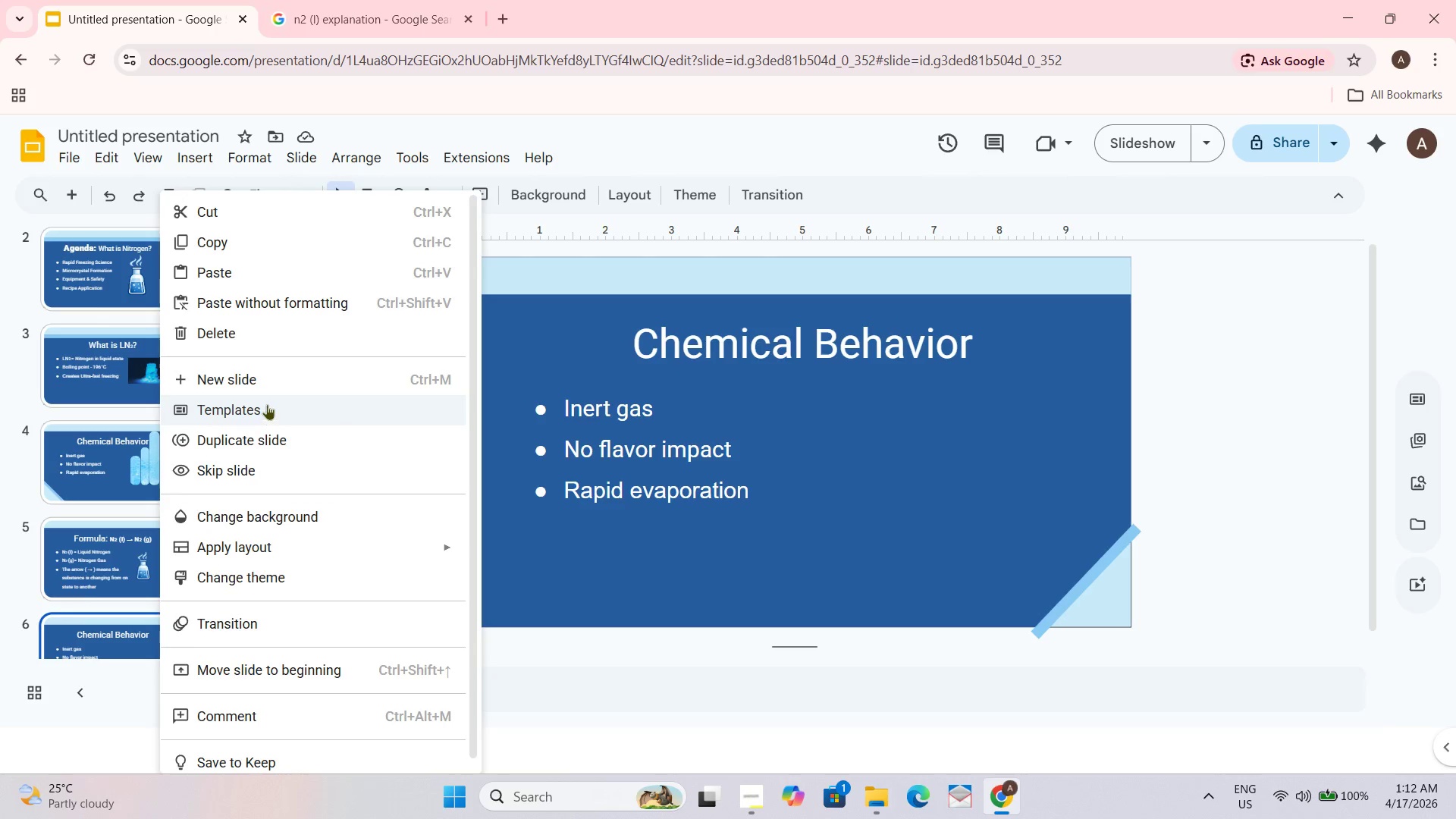 
left_click([240, 445])
 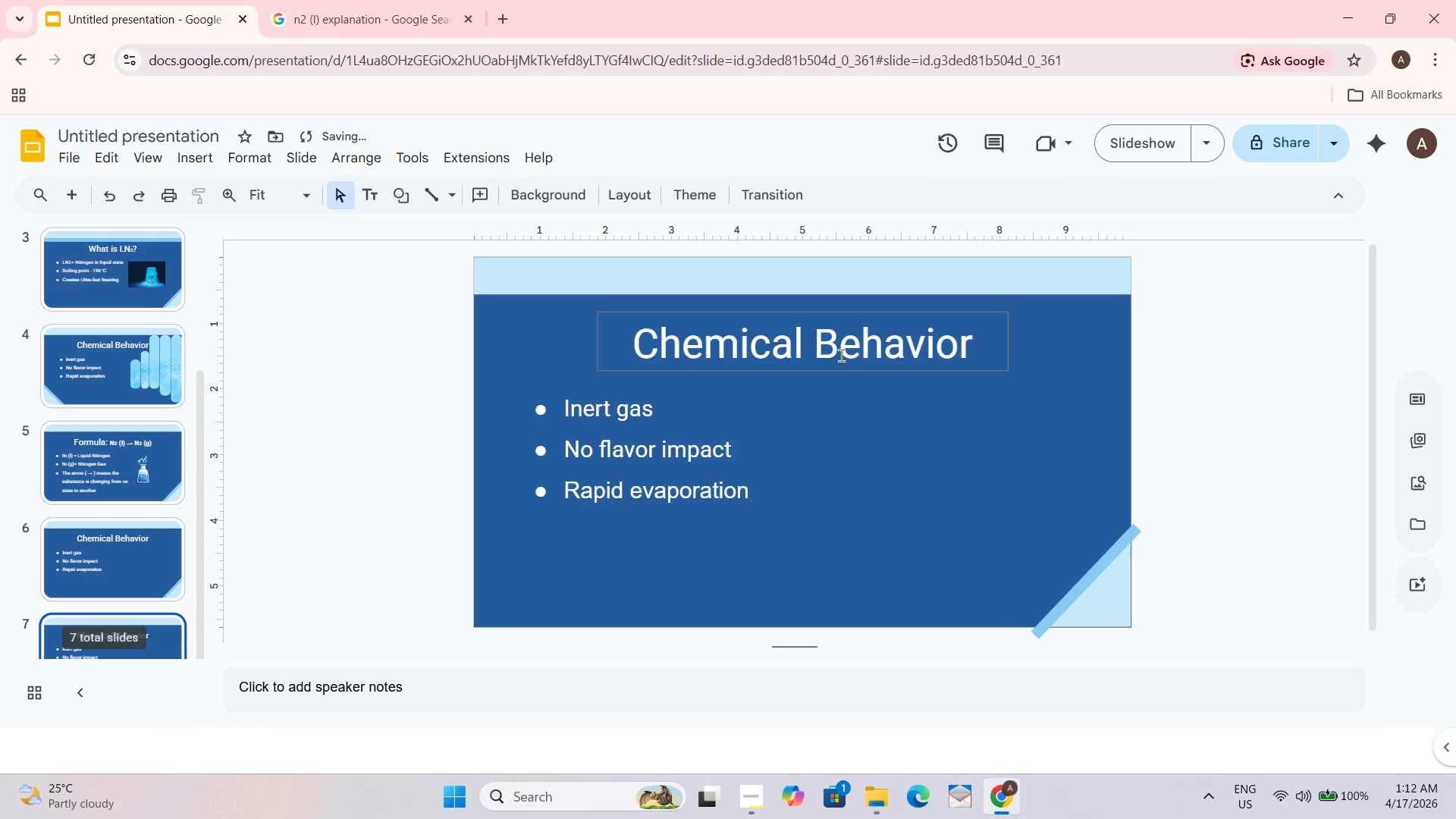 
left_click([839, 347])
 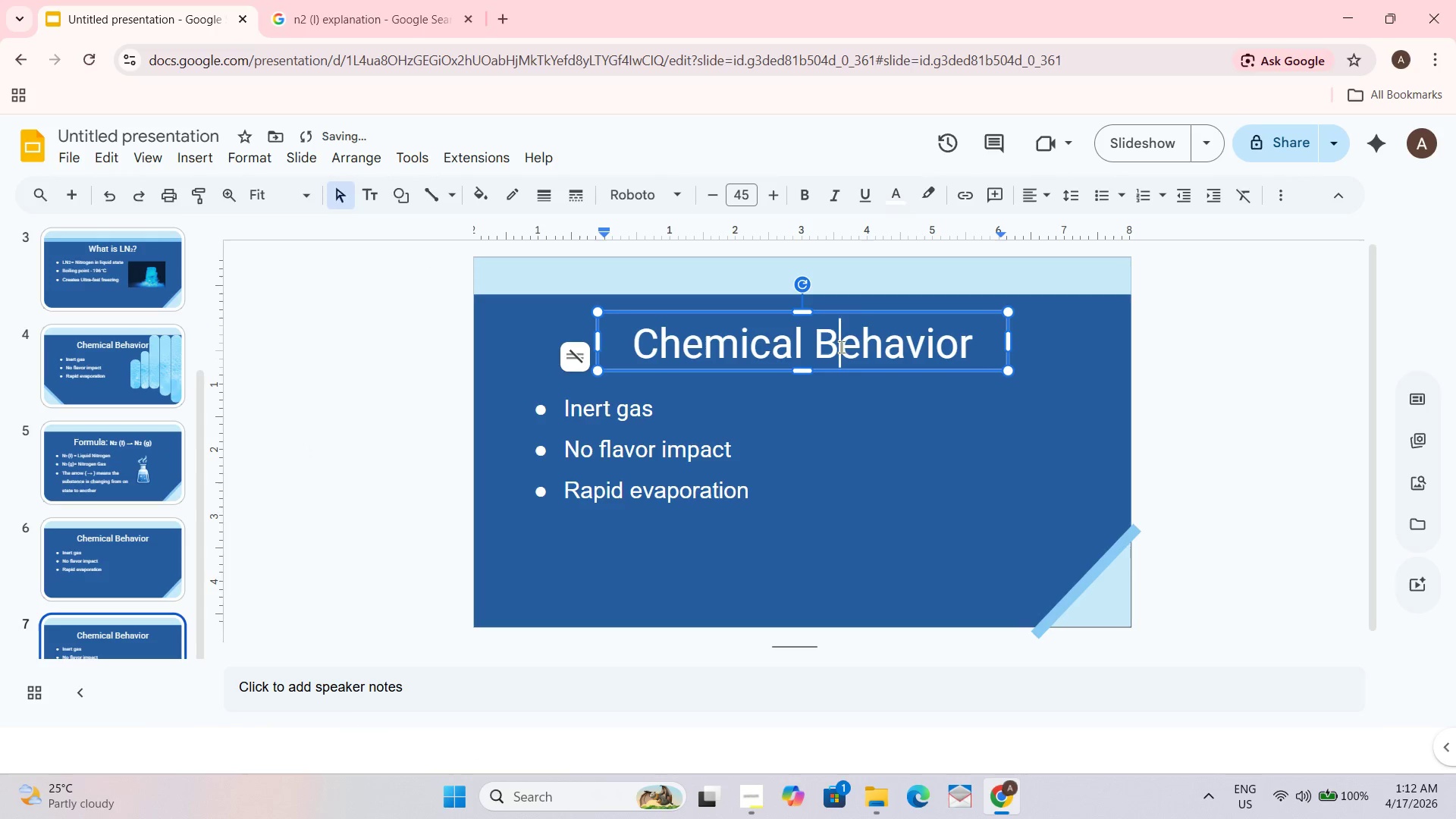 
hold_key(key=ControlLeft, duration=0.55)
 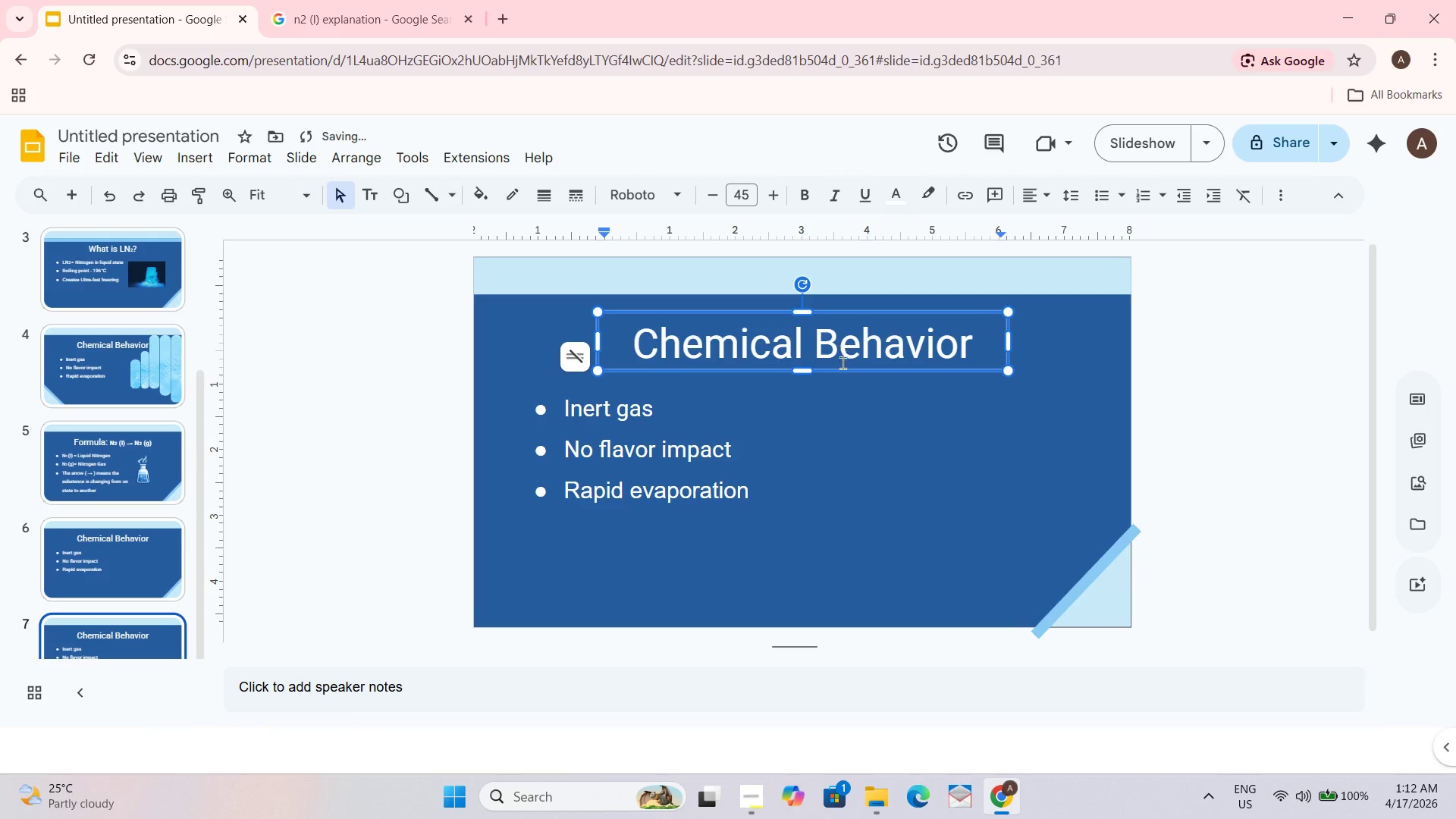 
key(Control+ControlLeft)
 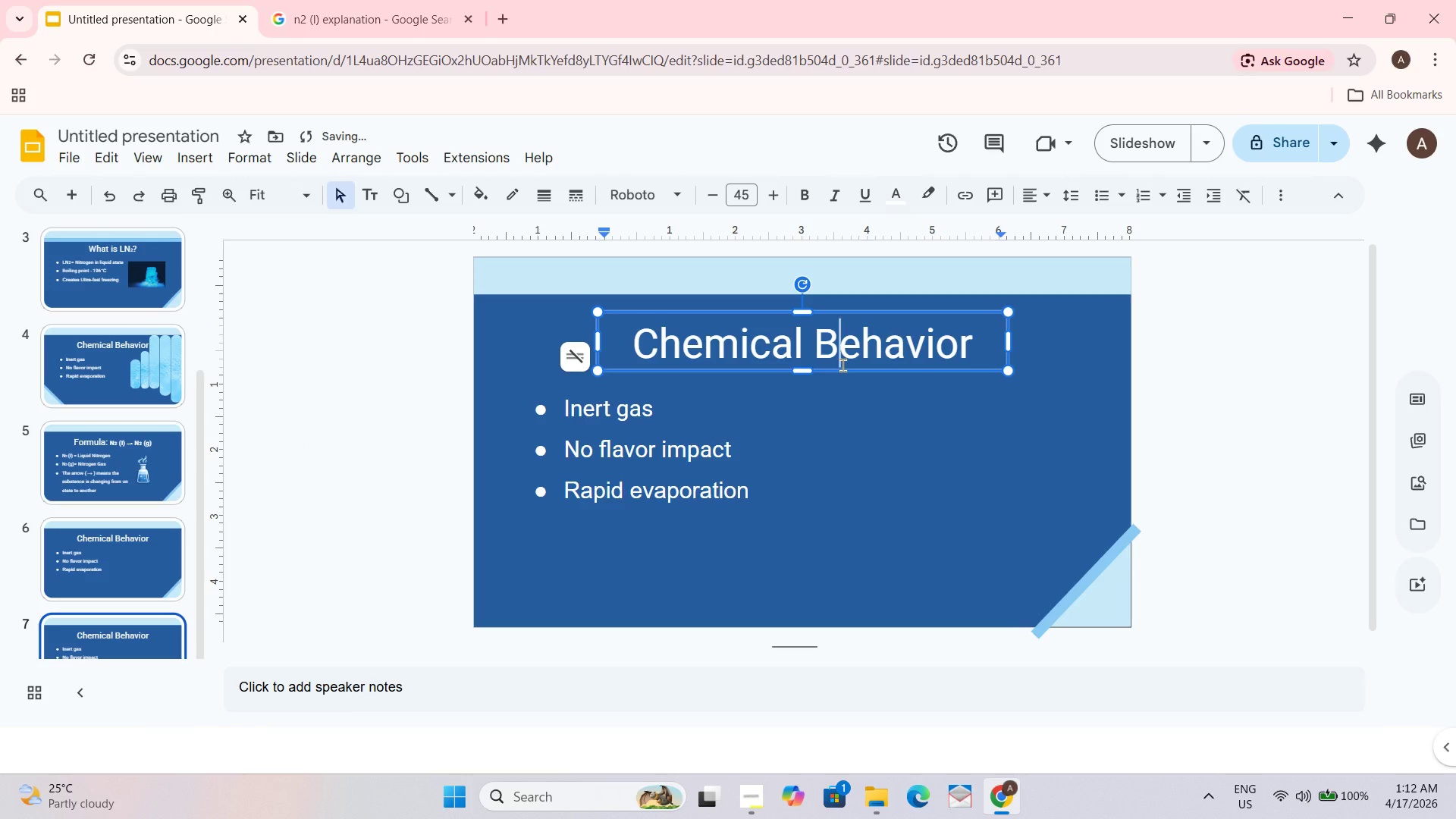 
key(Control+A)
 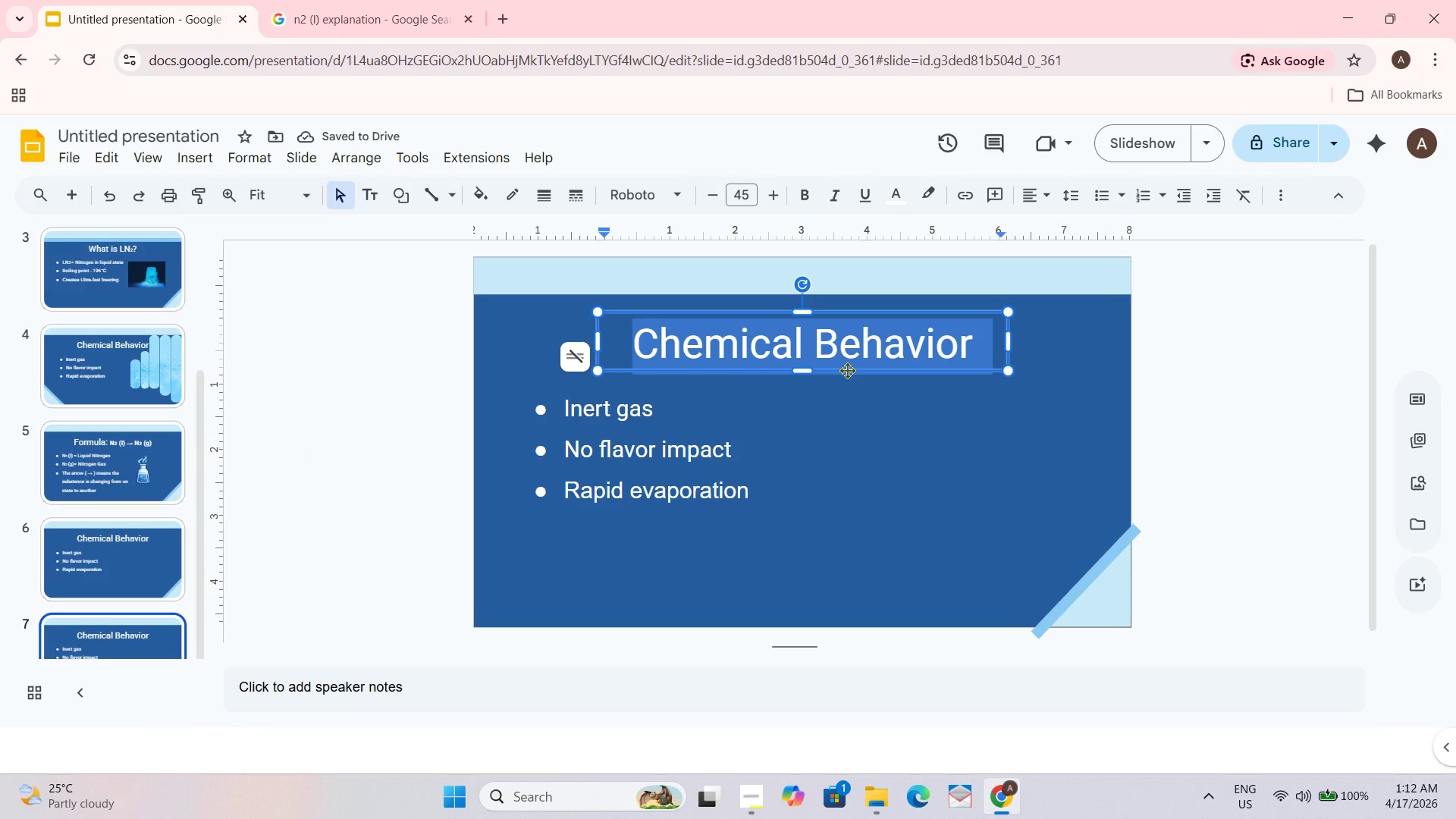 
type(Equipment)
 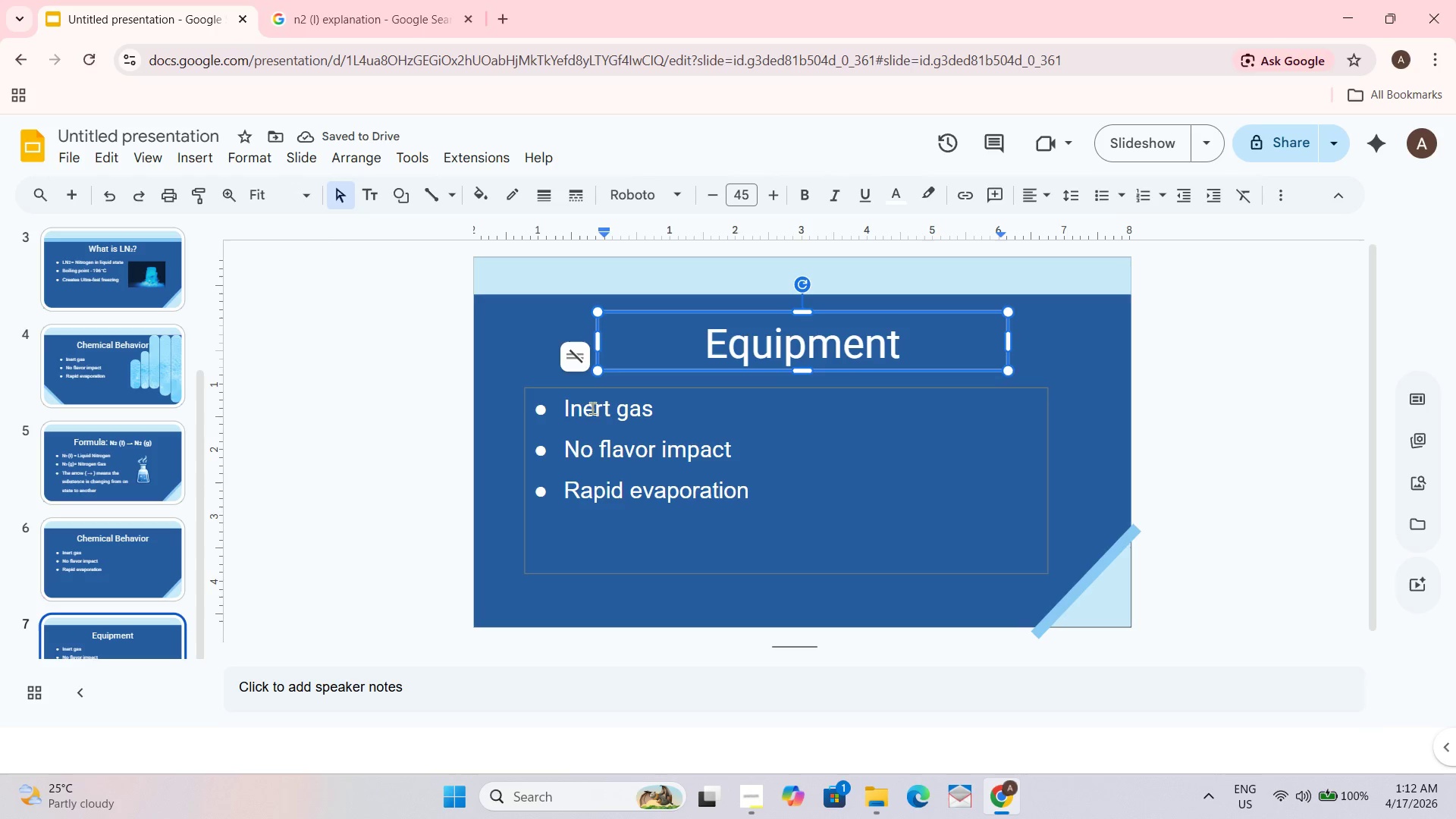 
left_click_drag(start_coordinate=[562, 409], to_coordinate=[802, 518])
 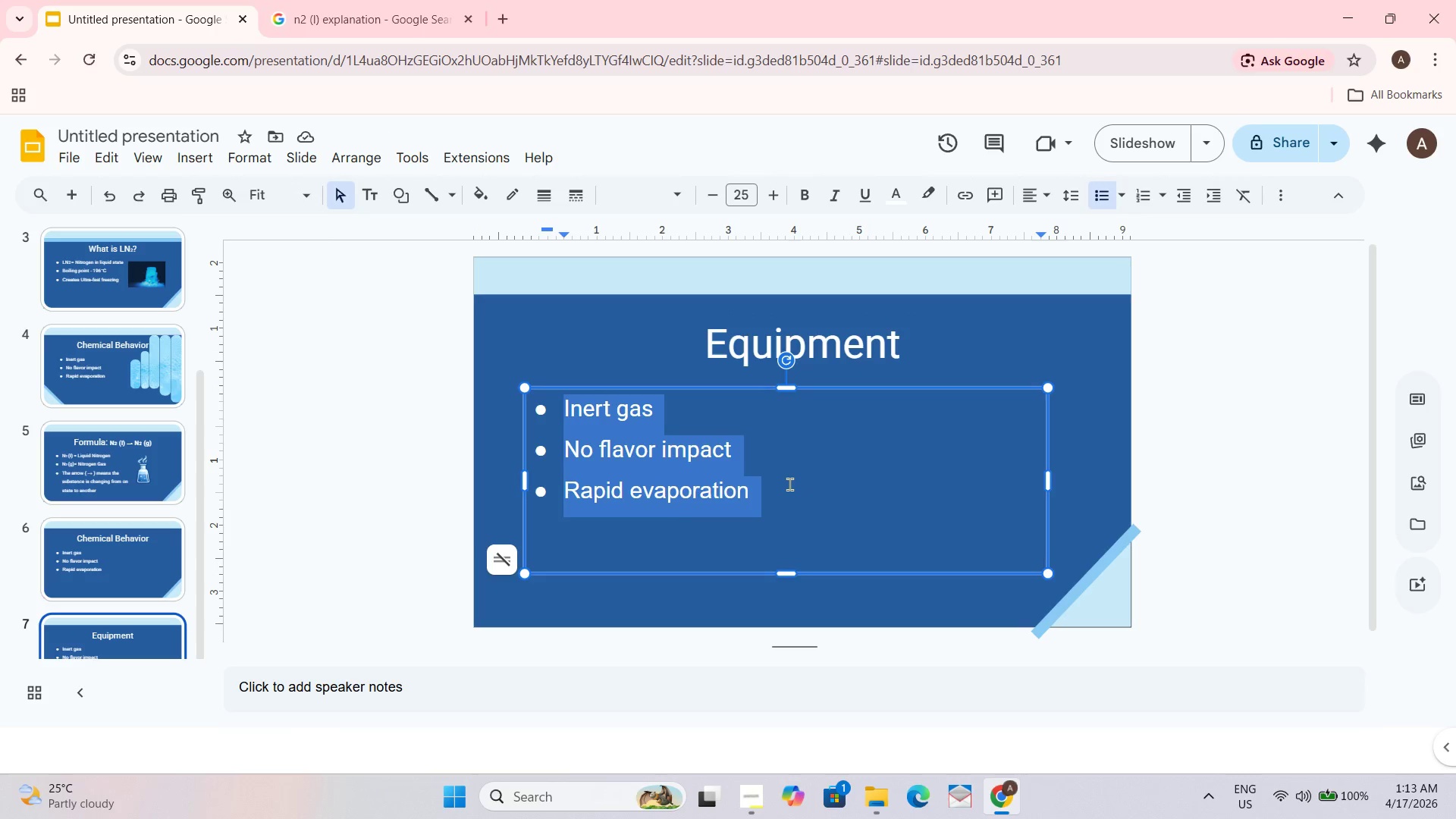 
type(Dewar flask)
 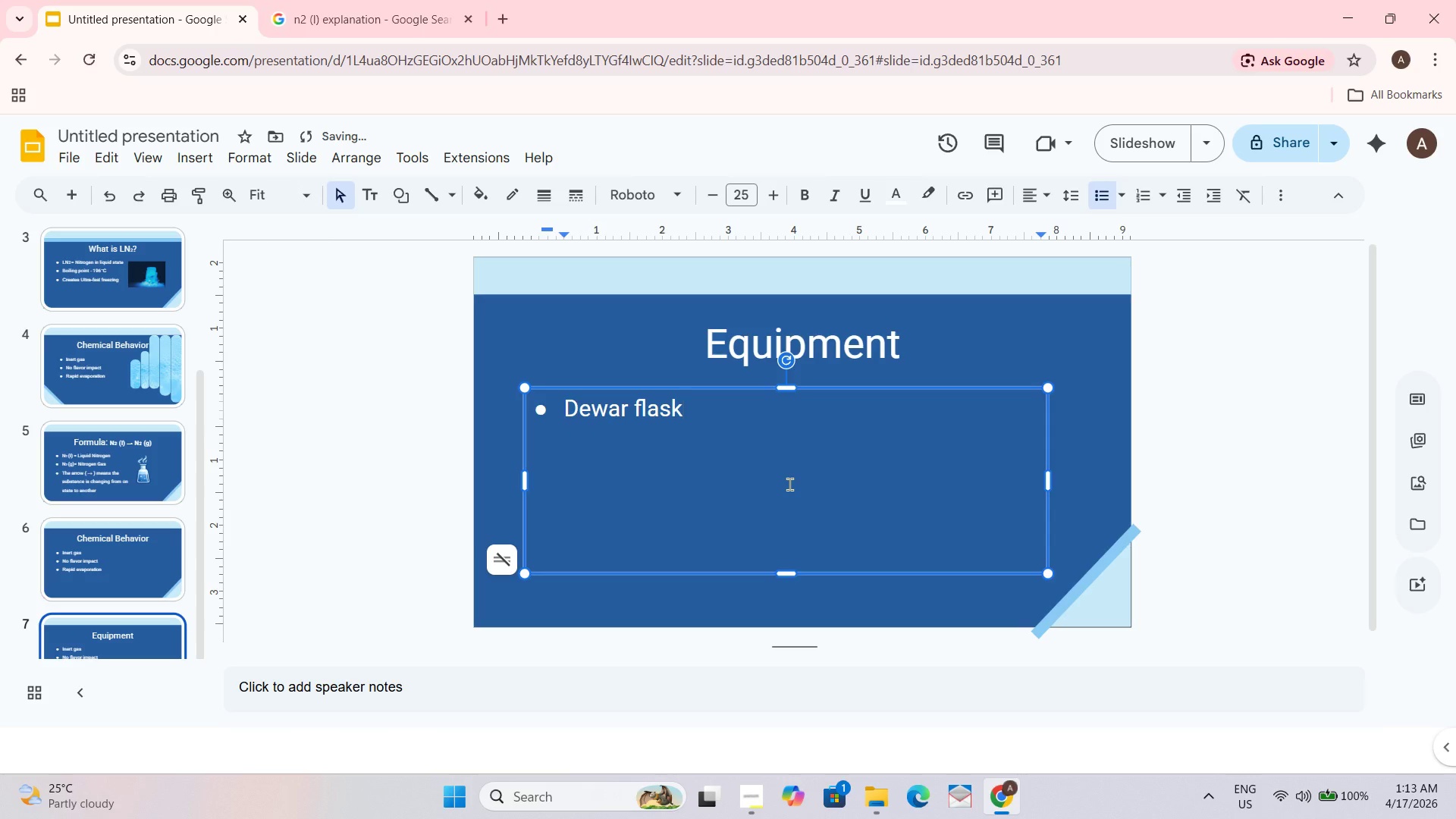 
key(Enter)
 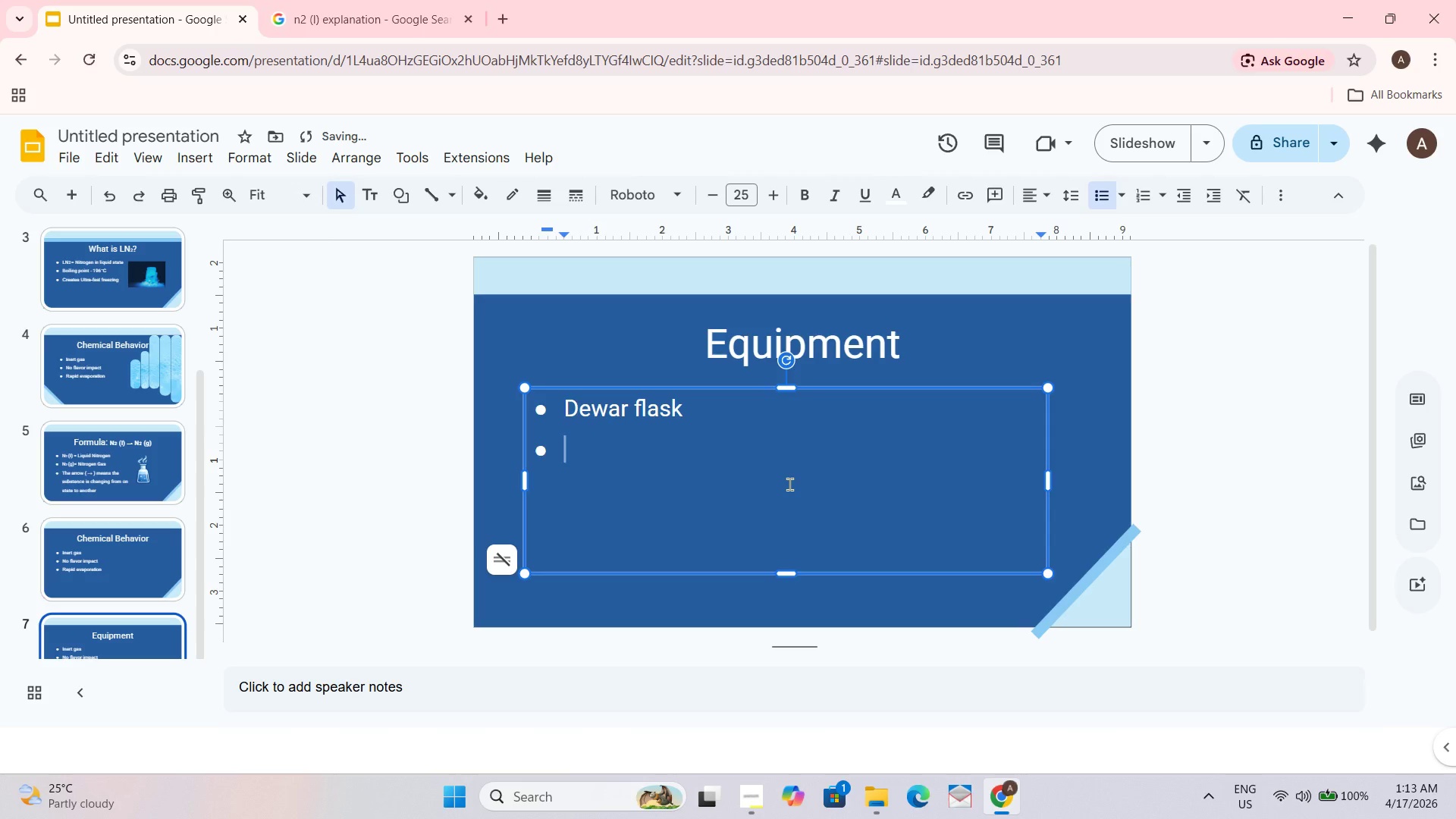 
type(Mixer)
 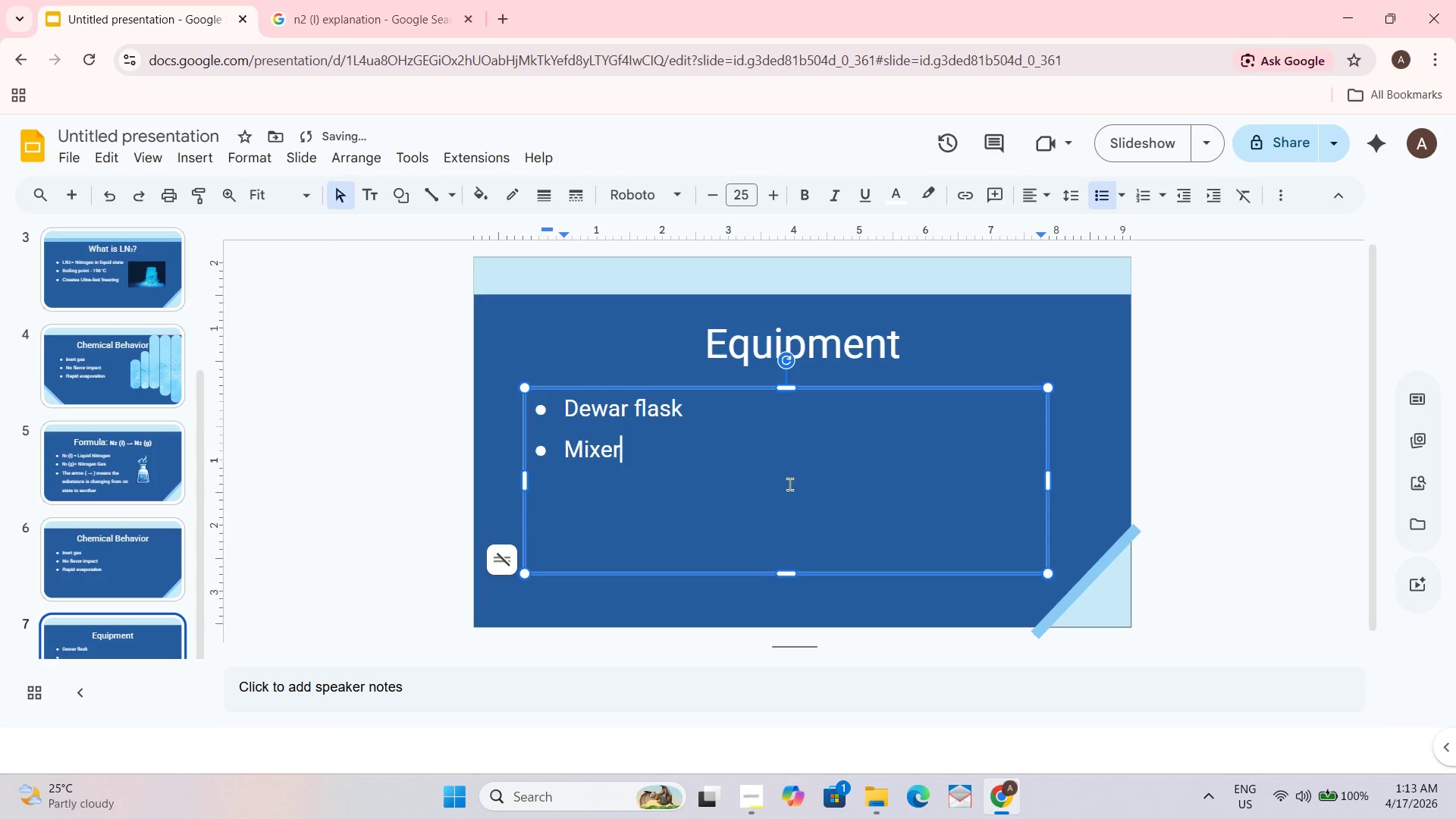 
key(Enter)
 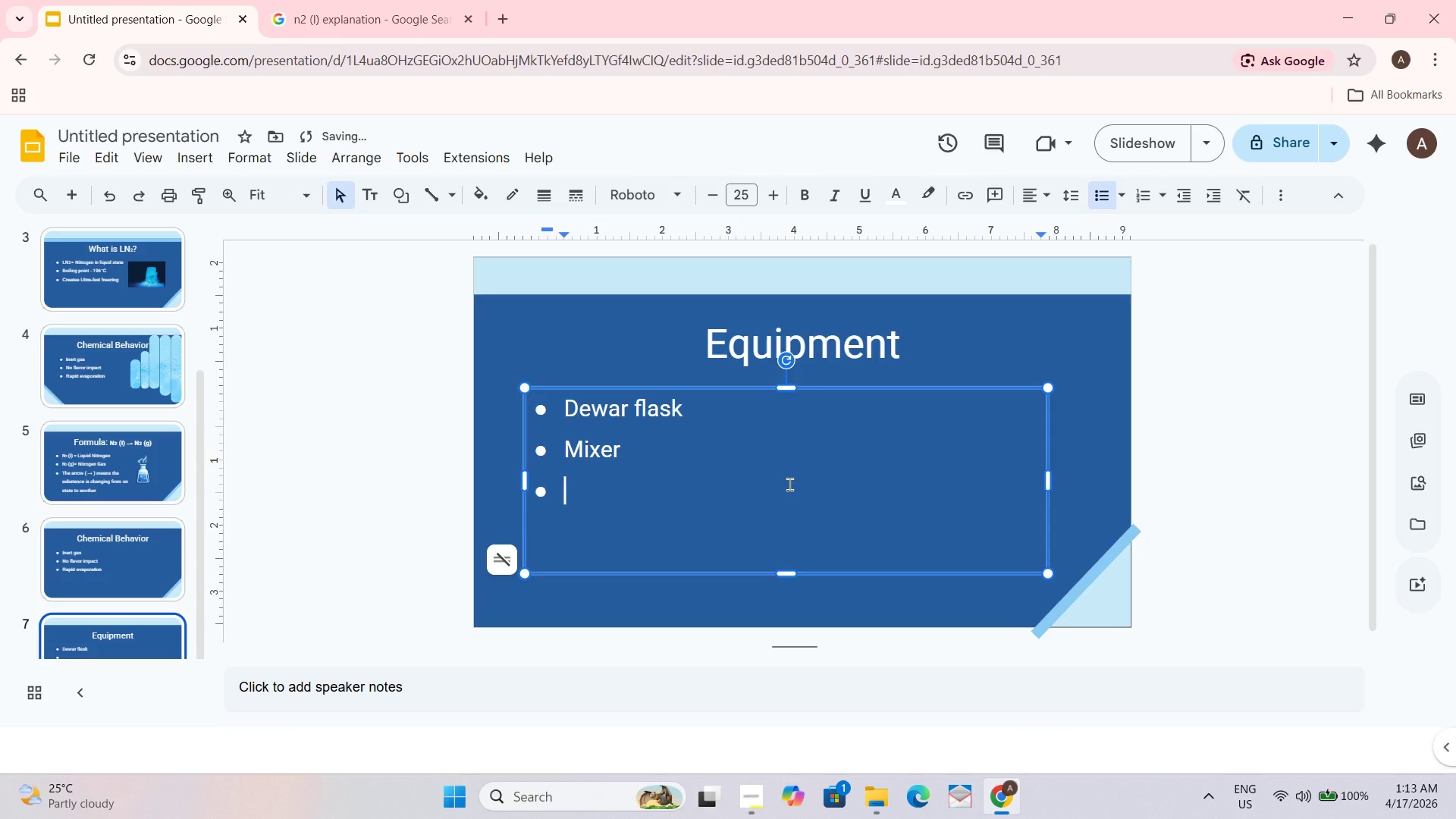 
type(Protex)
key(Backspace)
type(ctive gear)
 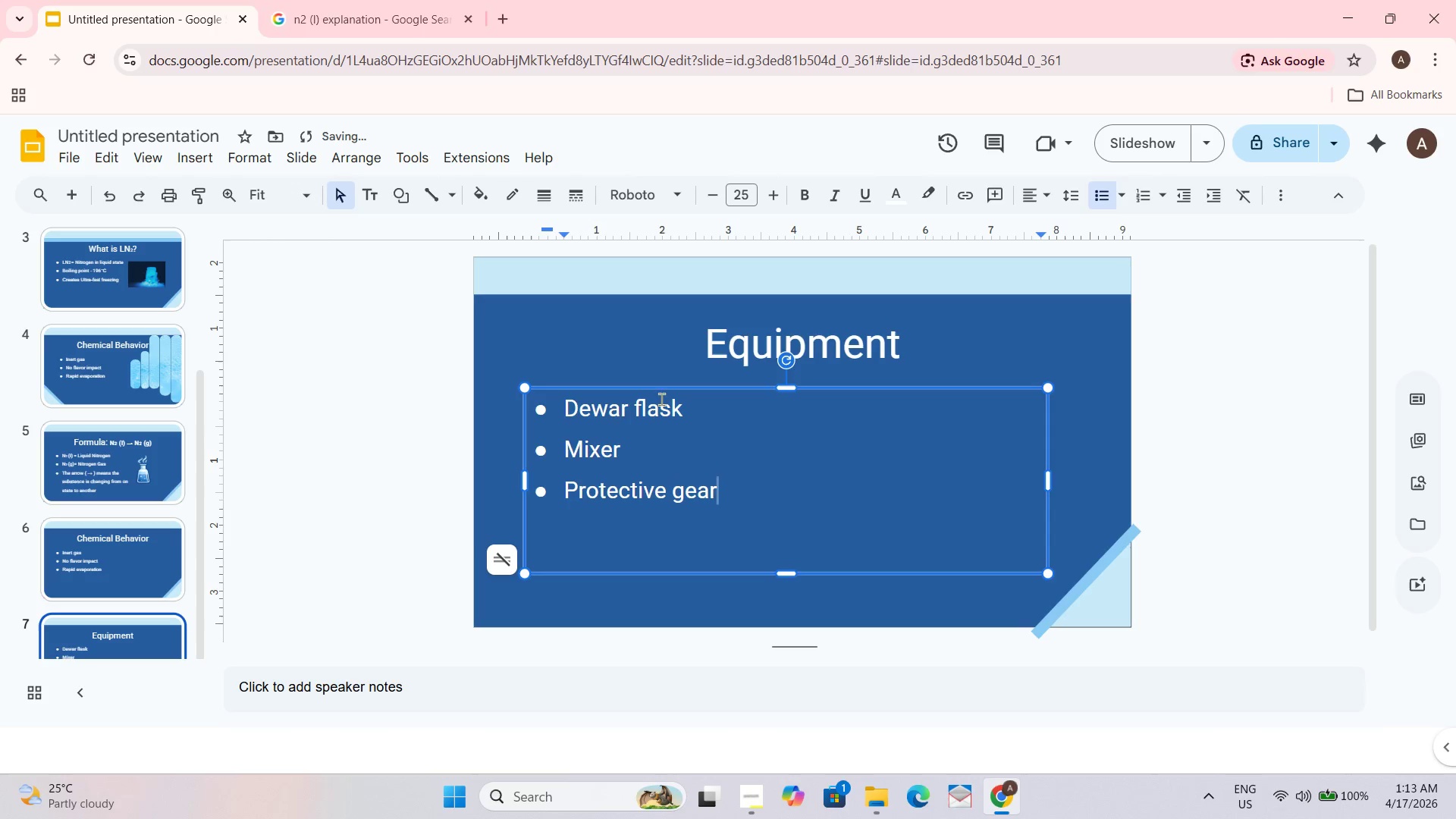 
left_click_drag(start_coordinate=[690, 411], to_coordinate=[522, 411])
 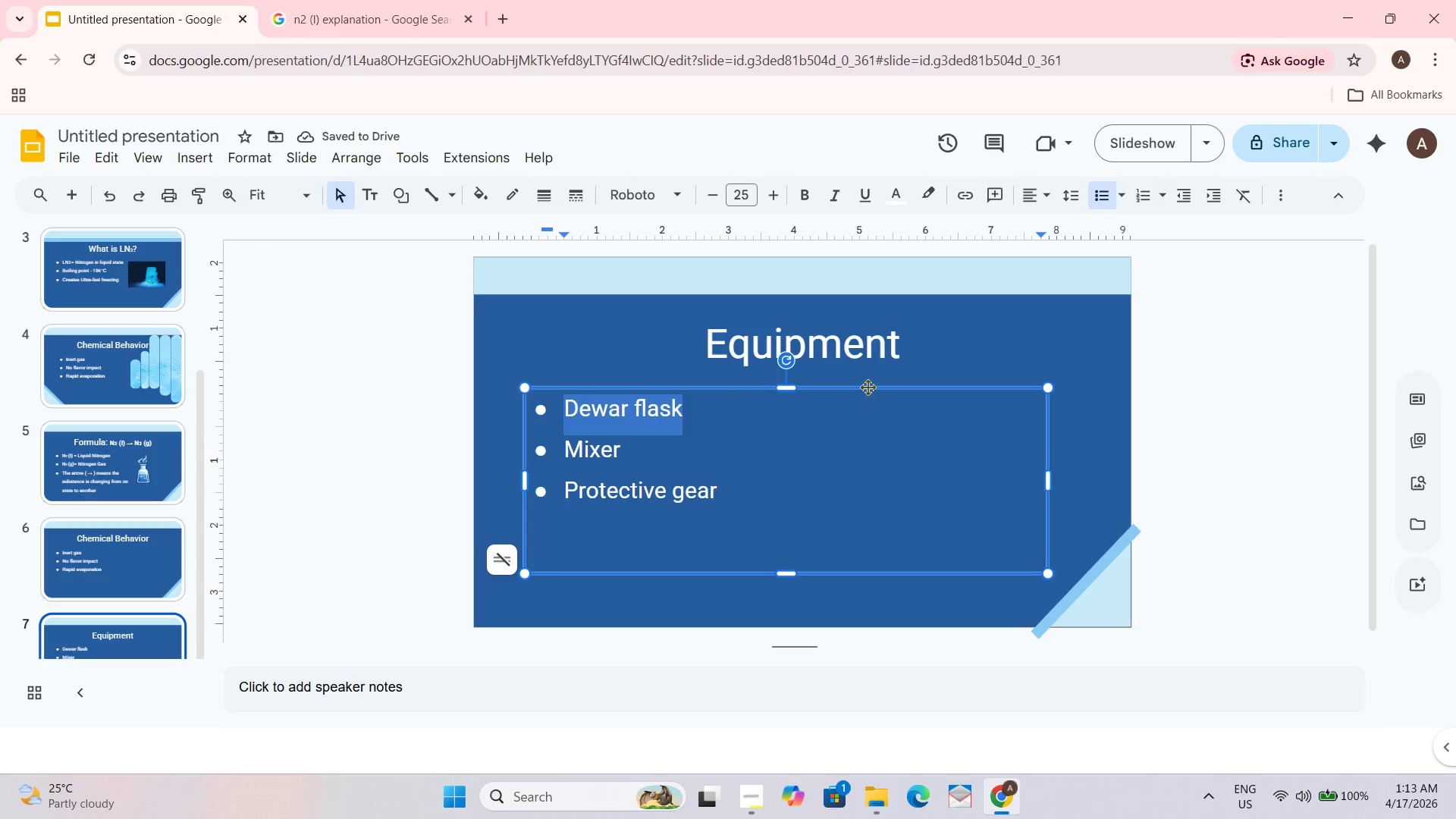 
key(Control+C)
 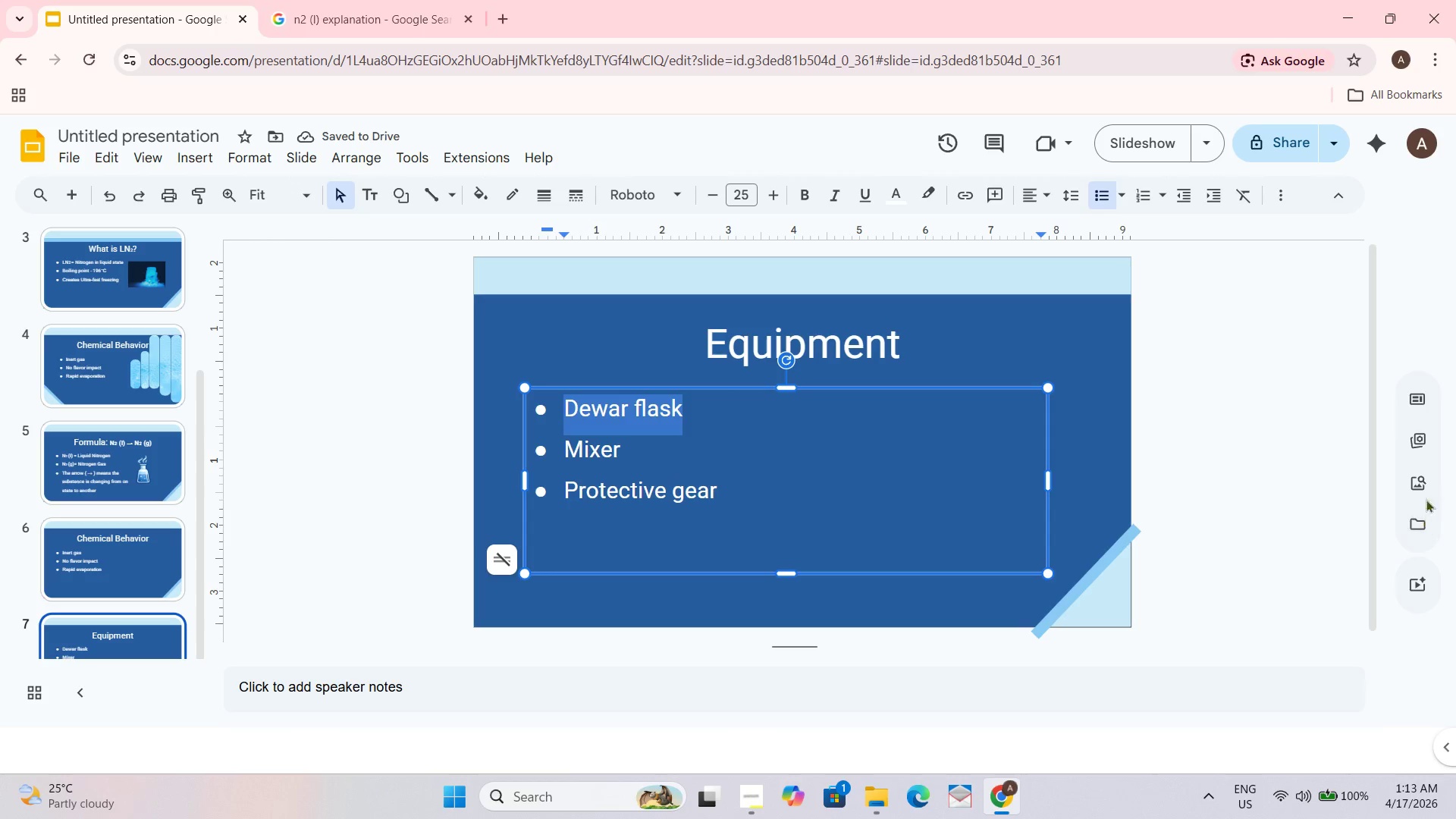 
left_click([1423, 491])
 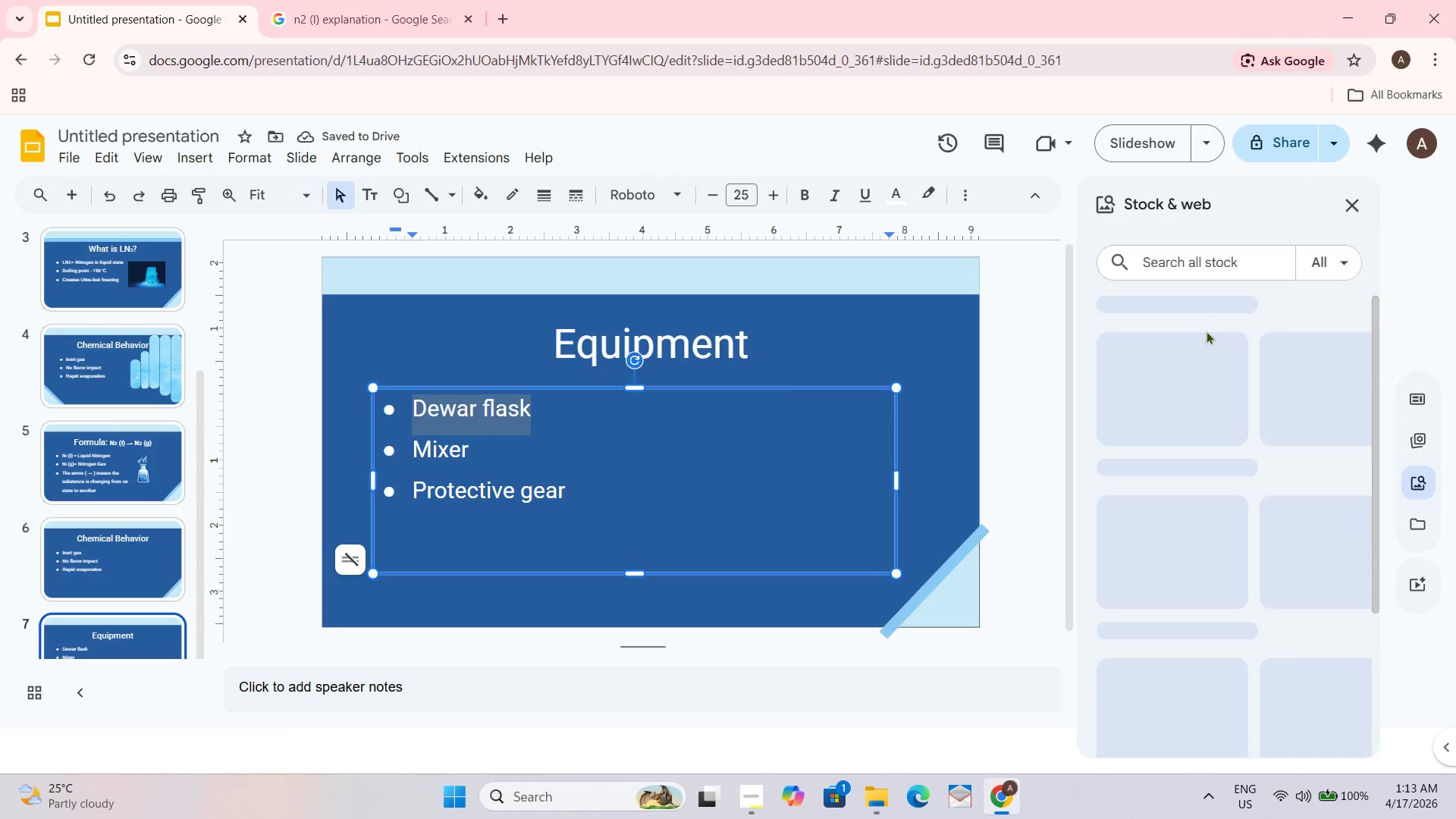 
left_click([1173, 264])
 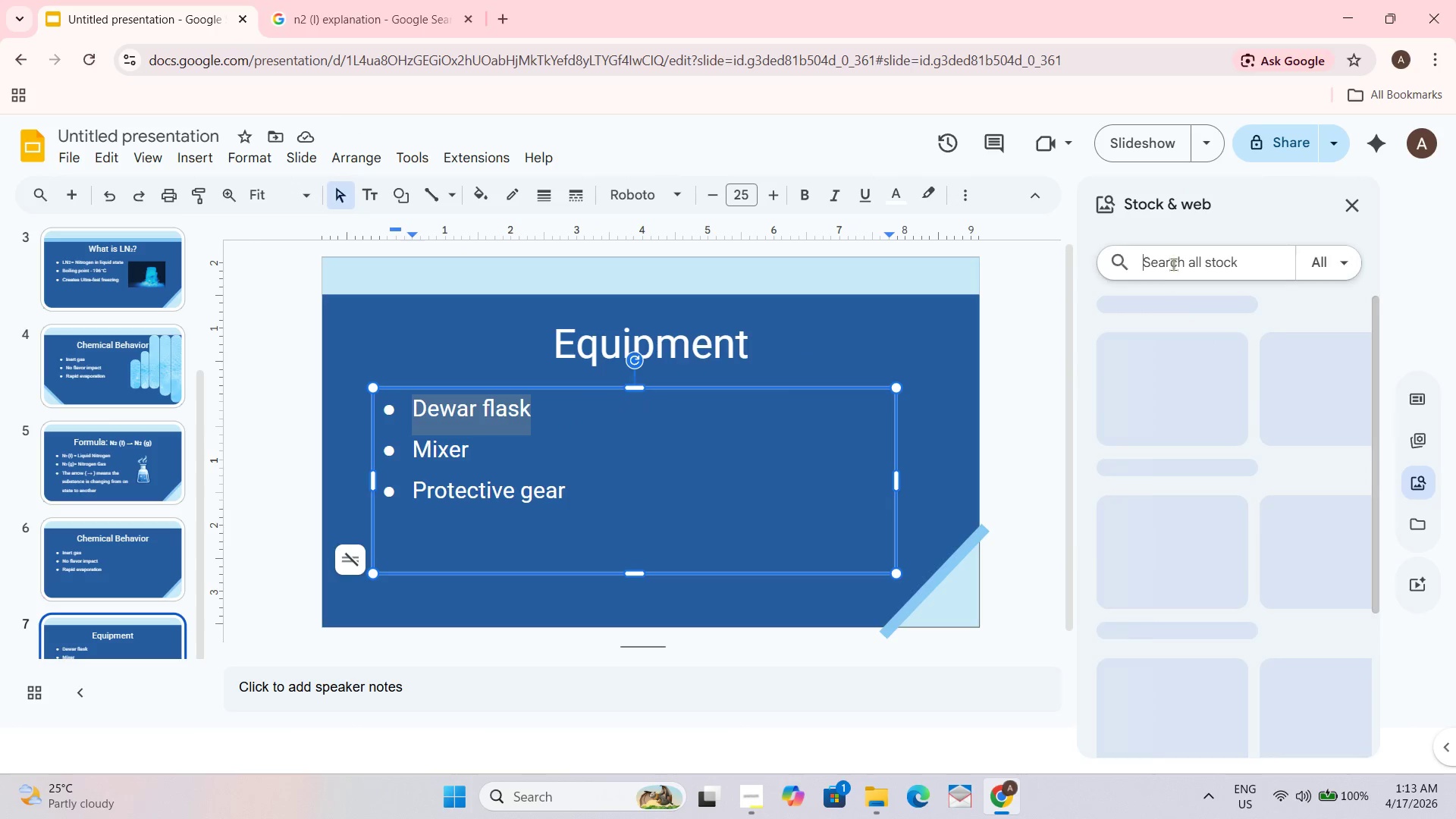 
key(Control+ControlLeft)